 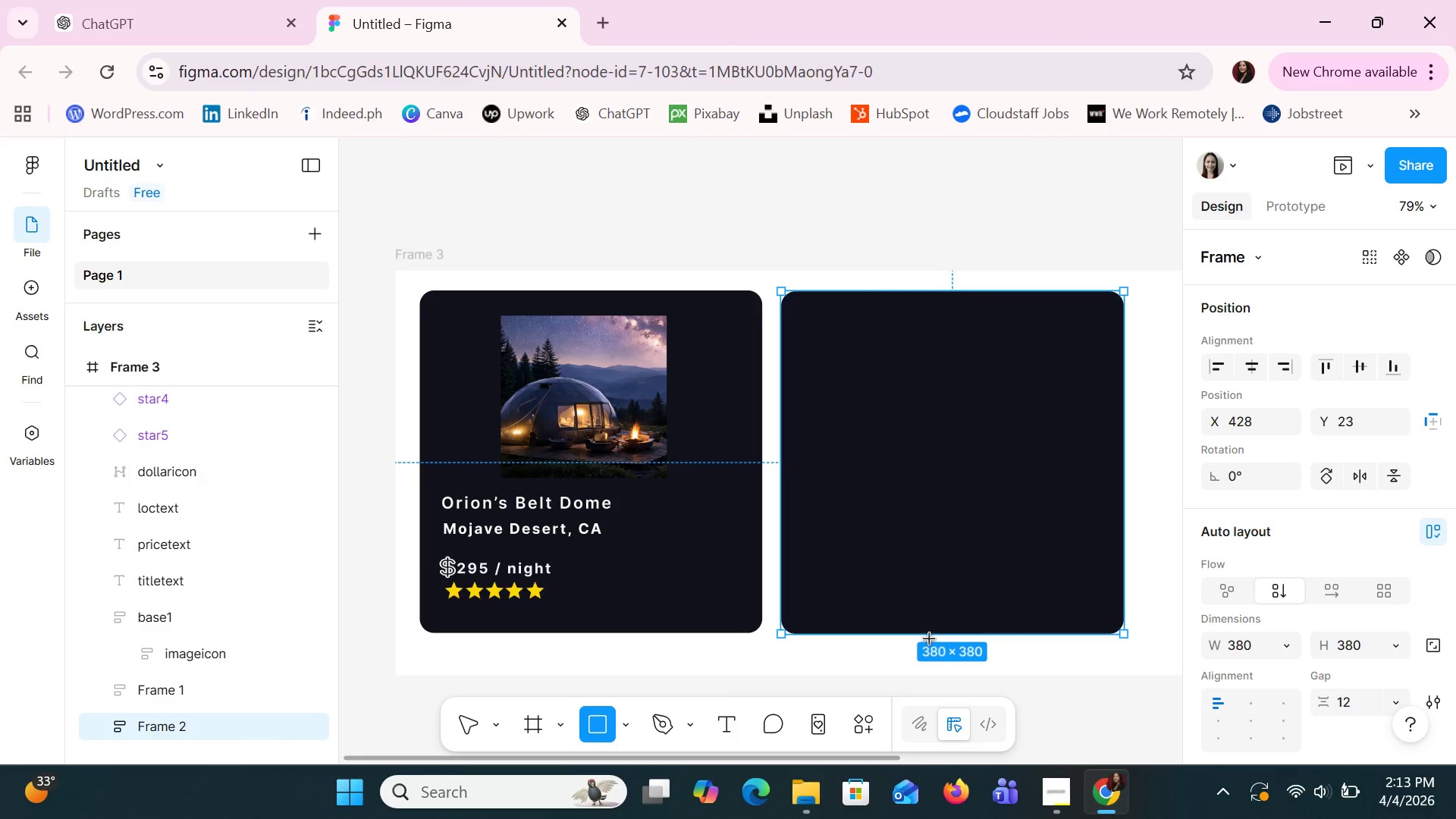 
left_click_drag(start_coordinate=[924, 637], to_coordinate=[913, 667])
 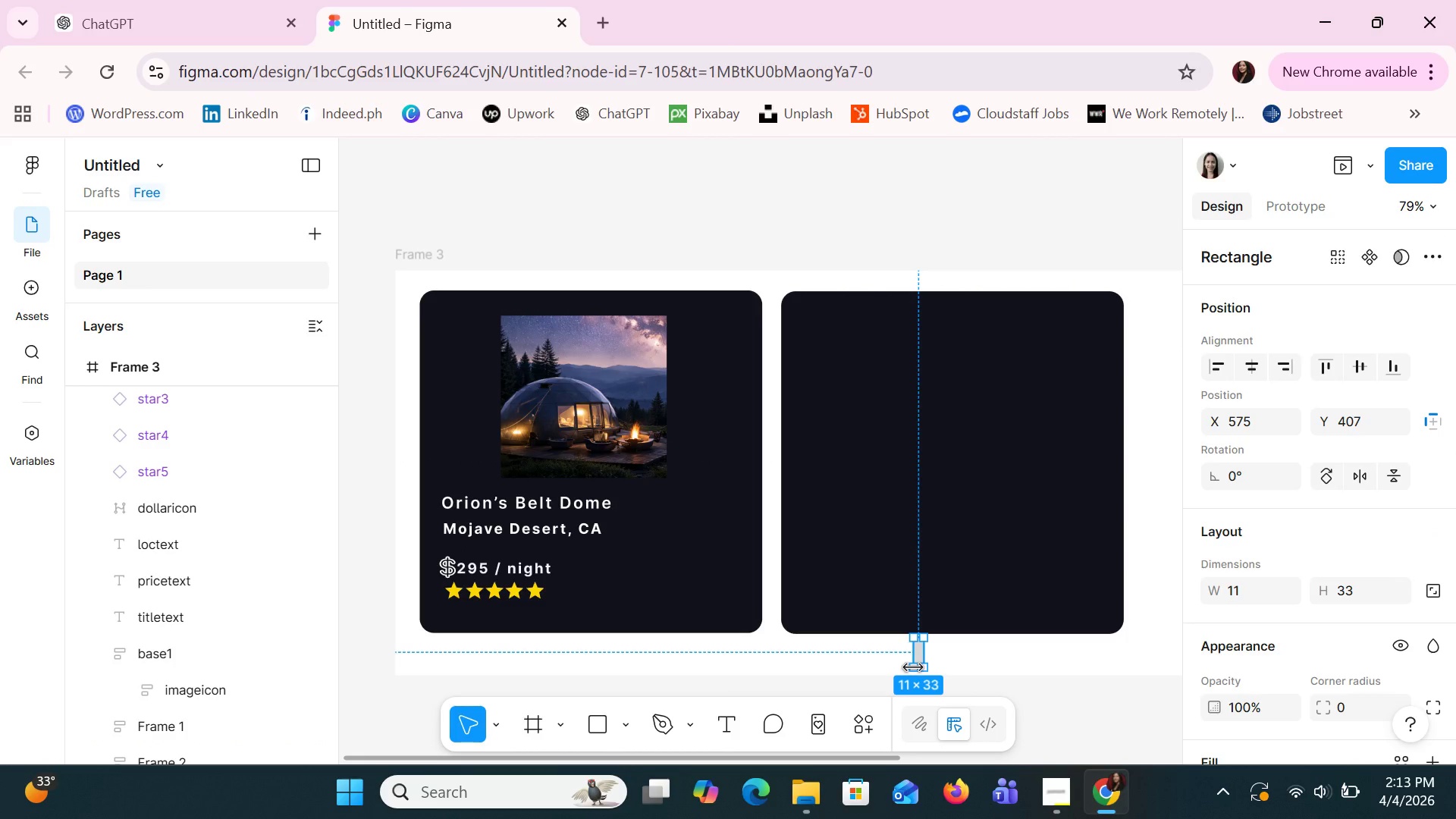 
key(Delete)
 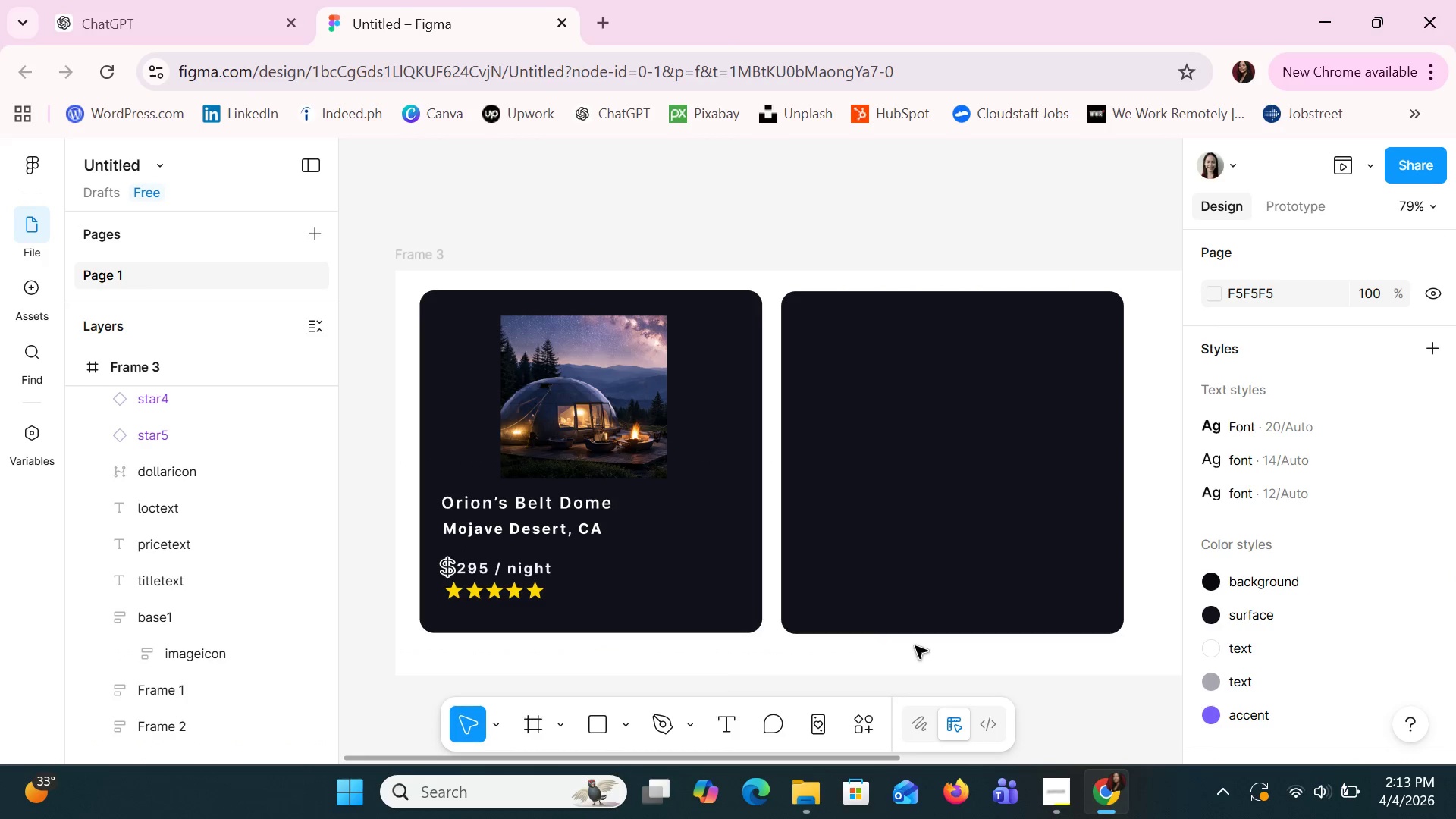 
left_click([952, 546])
 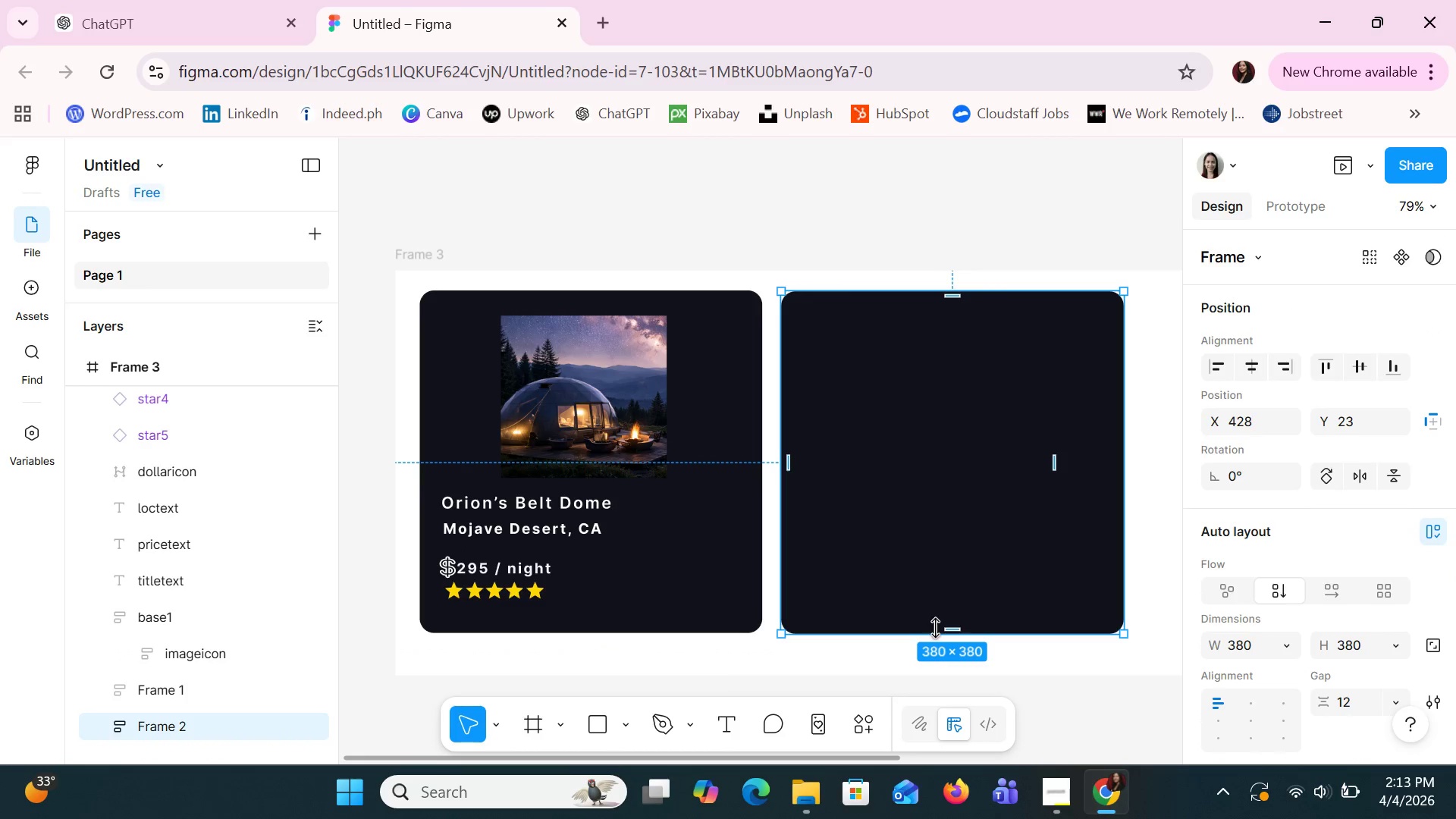 
left_click_drag(start_coordinate=[934, 631], to_coordinate=[928, 659])
 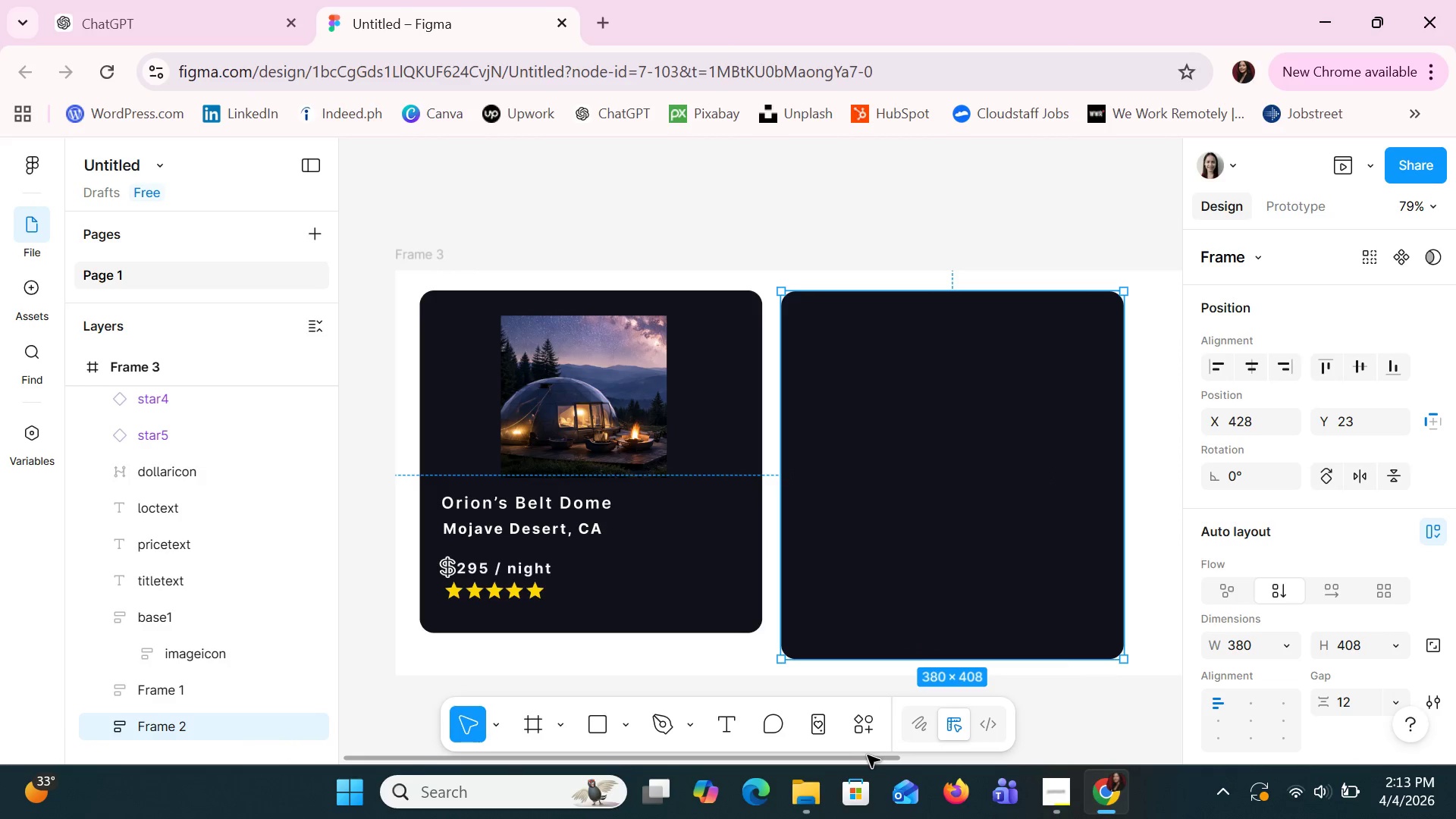 
left_click_drag(start_coordinate=[868, 757], to_coordinate=[1178, 805])
 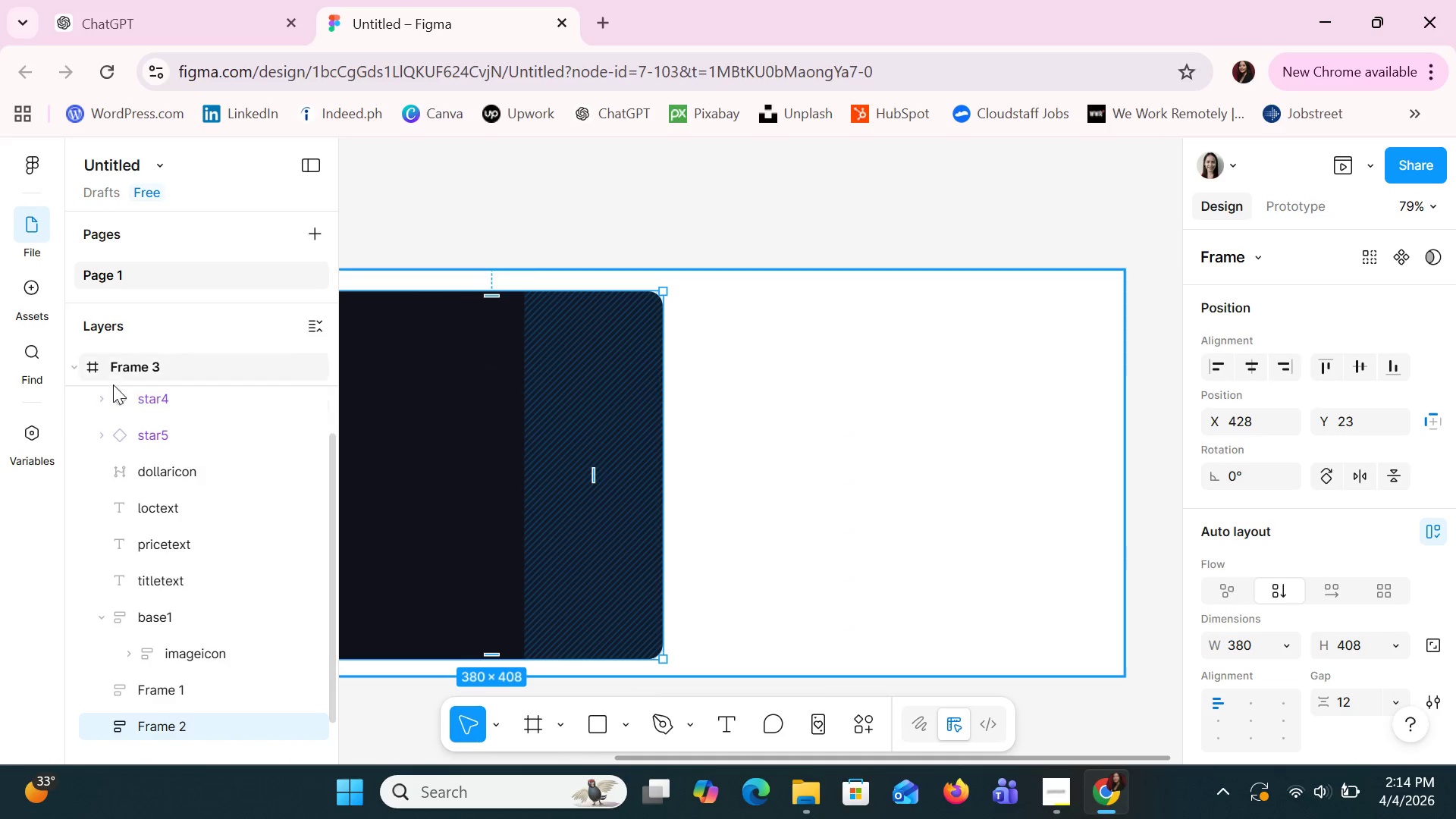 
left_click([113, 372])
 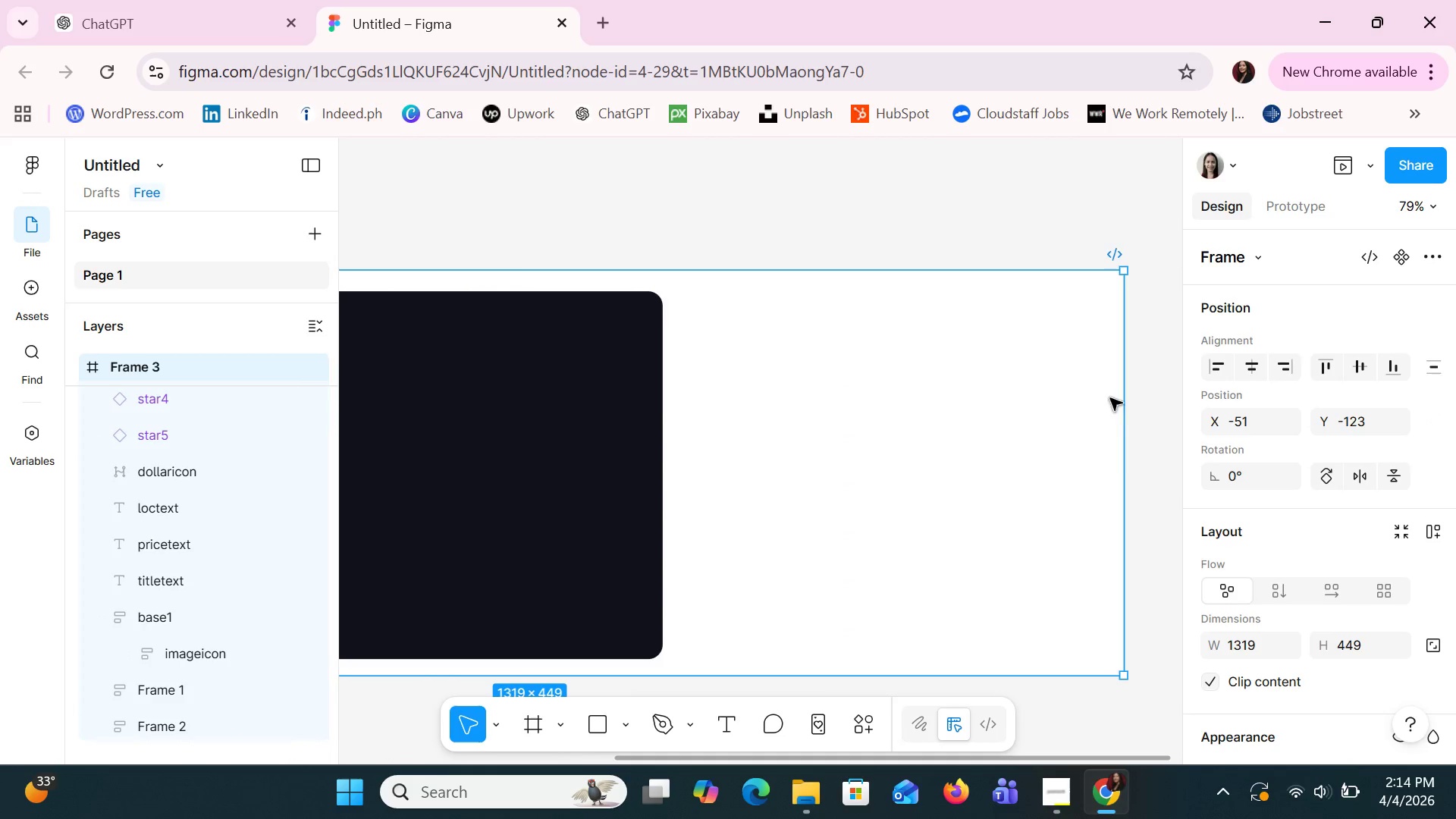 
scroll: coordinate [842, 503], scroll_direction: down, amount: 3.0
 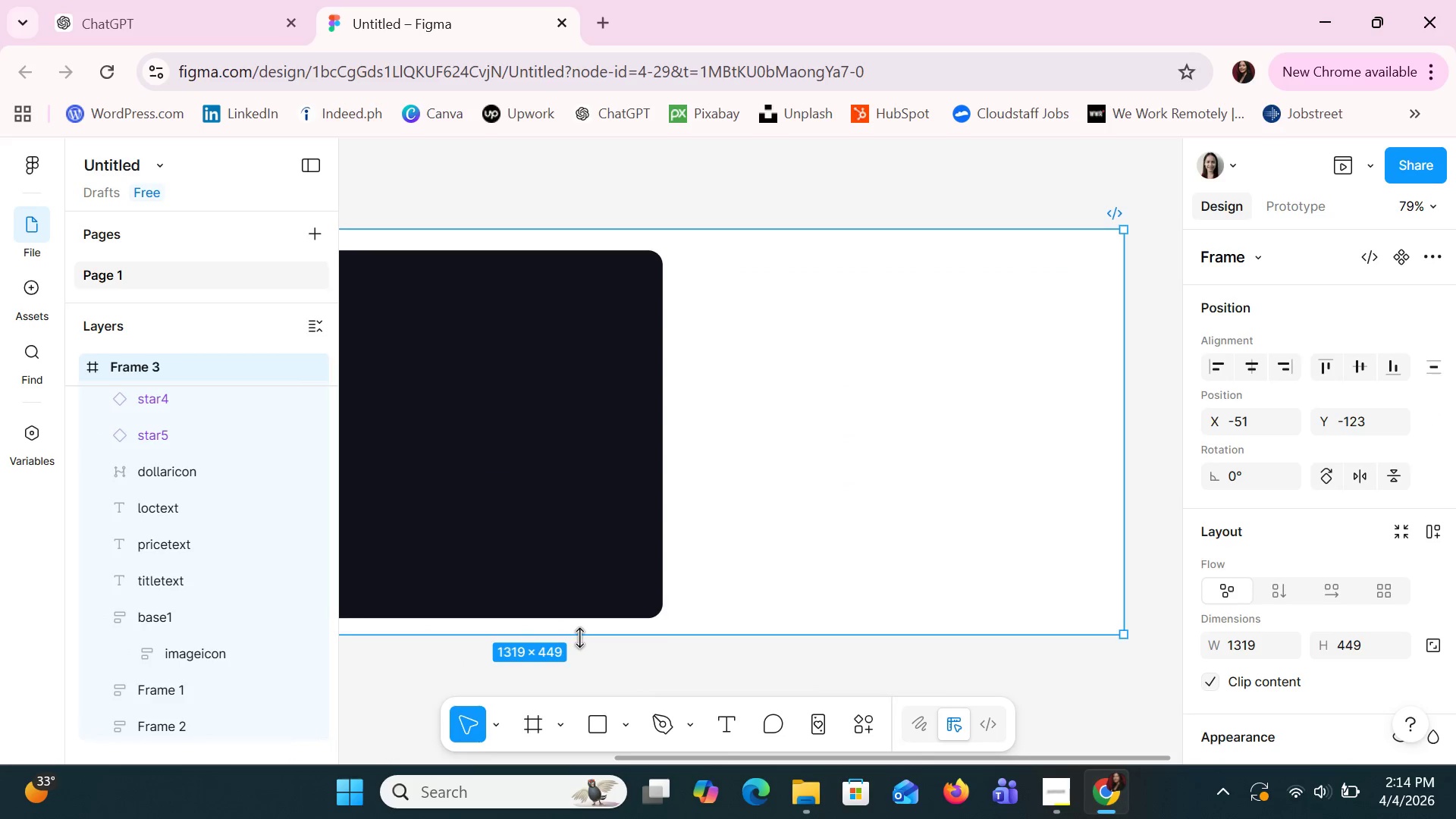 
left_click_drag(start_coordinate=[579, 638], to_coordinate=[573, 660])
 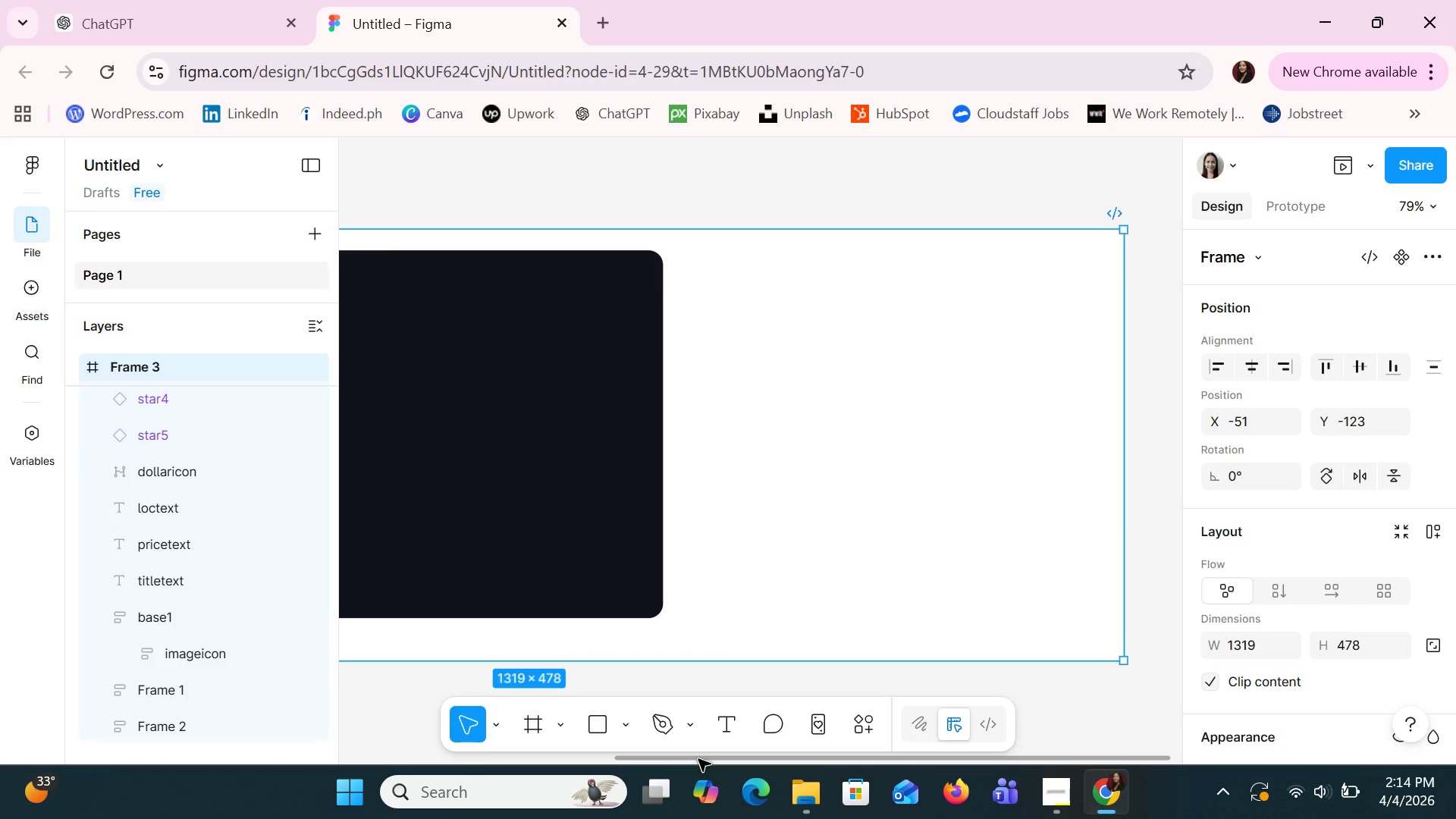 
left_click_drag(start_coordinate=[698, 759], to_coordinate=[398, 706])
 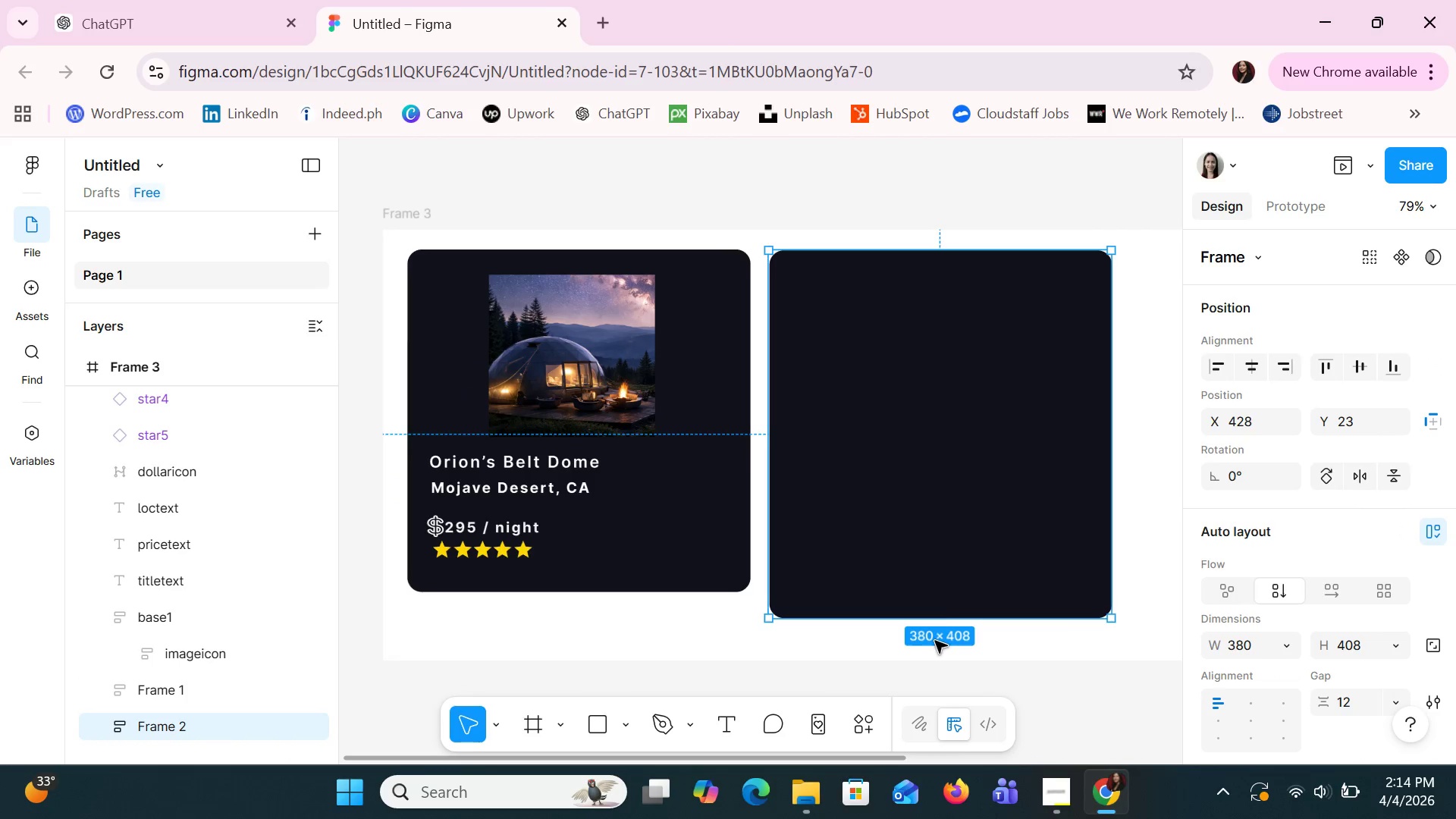 
left_click_drag(start_coordinate=[941, 620], to_coordinate=[940, 647])
 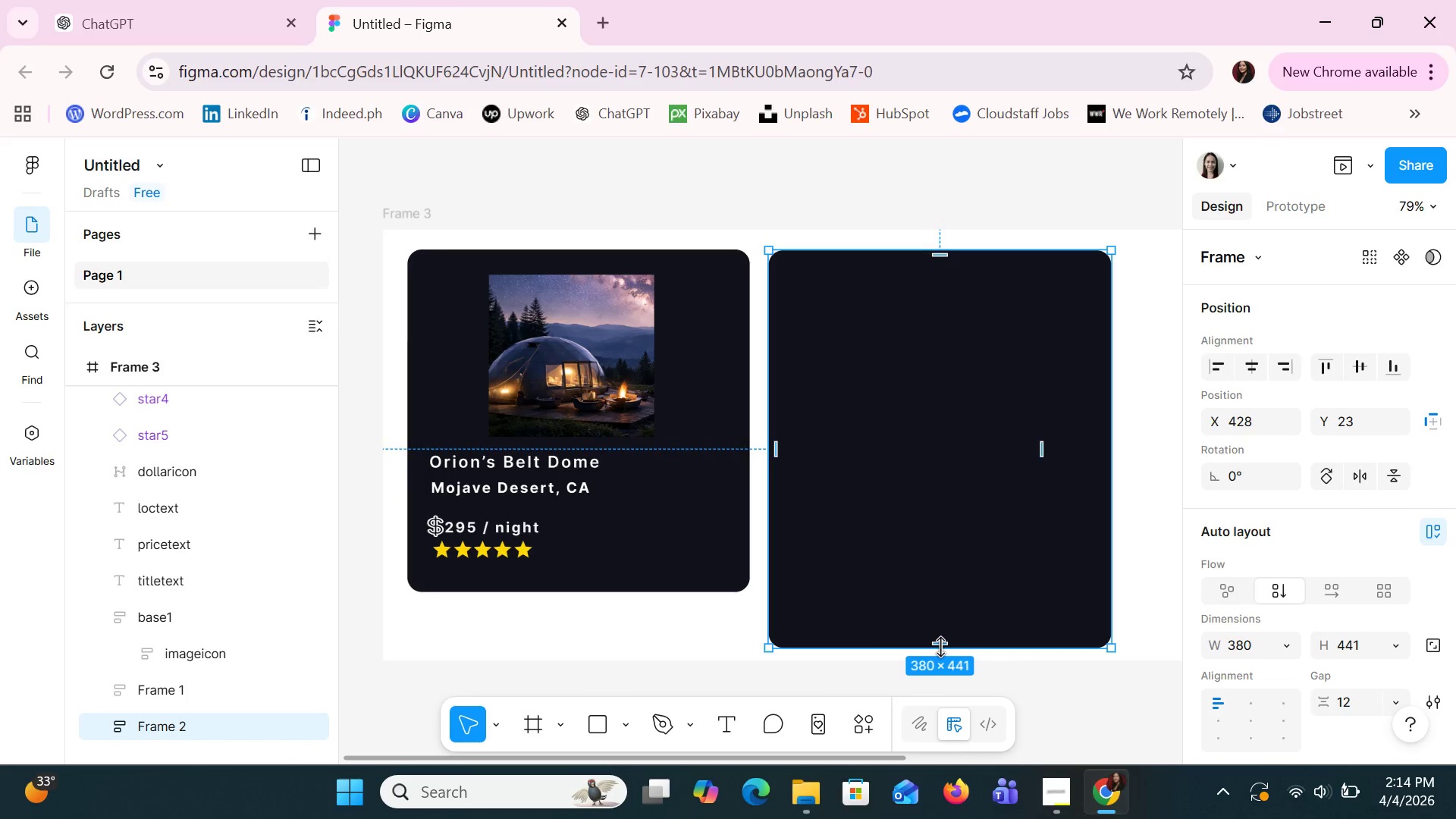 
wait(7.39)
 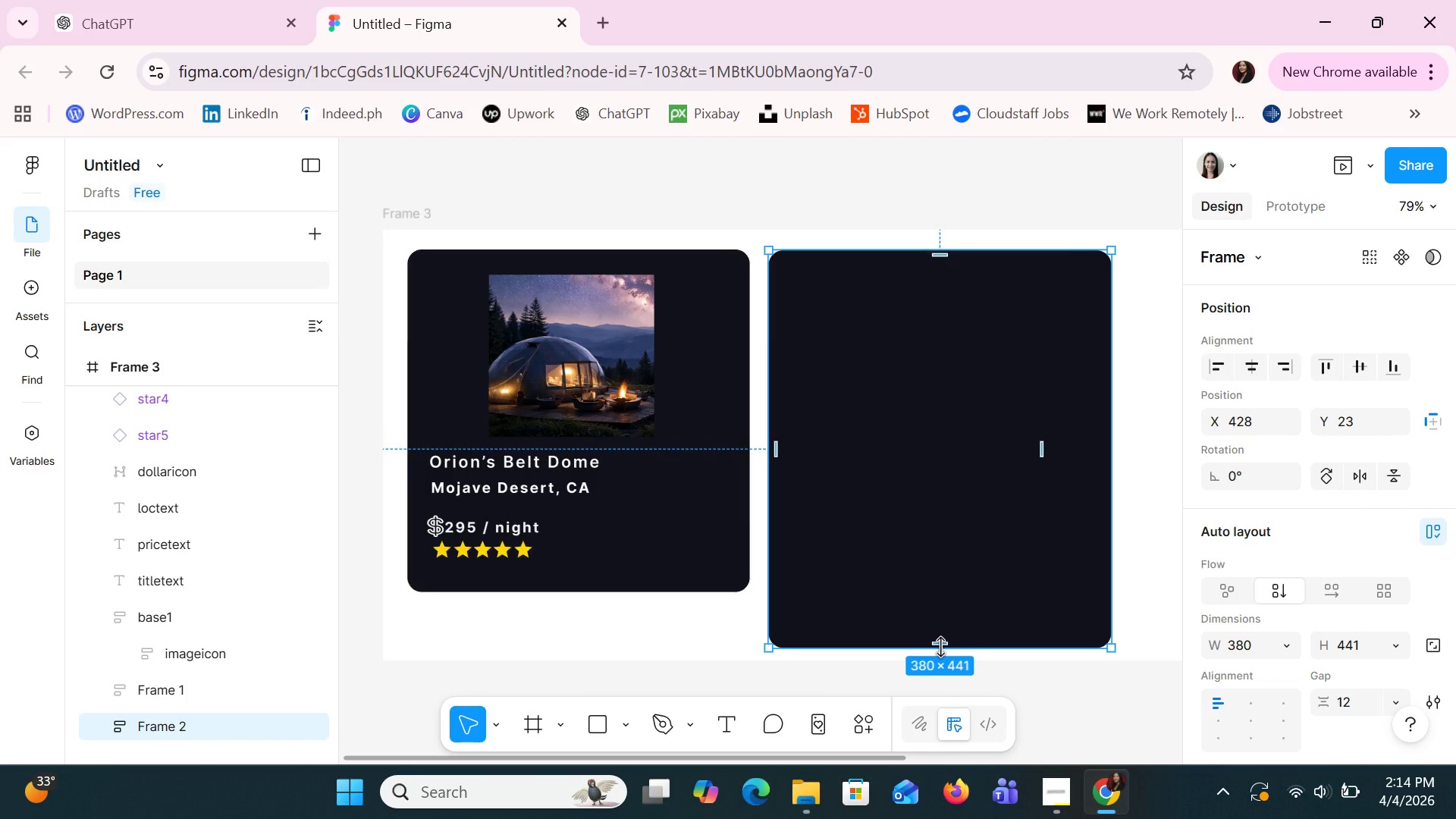 
left_click([538, 718])
 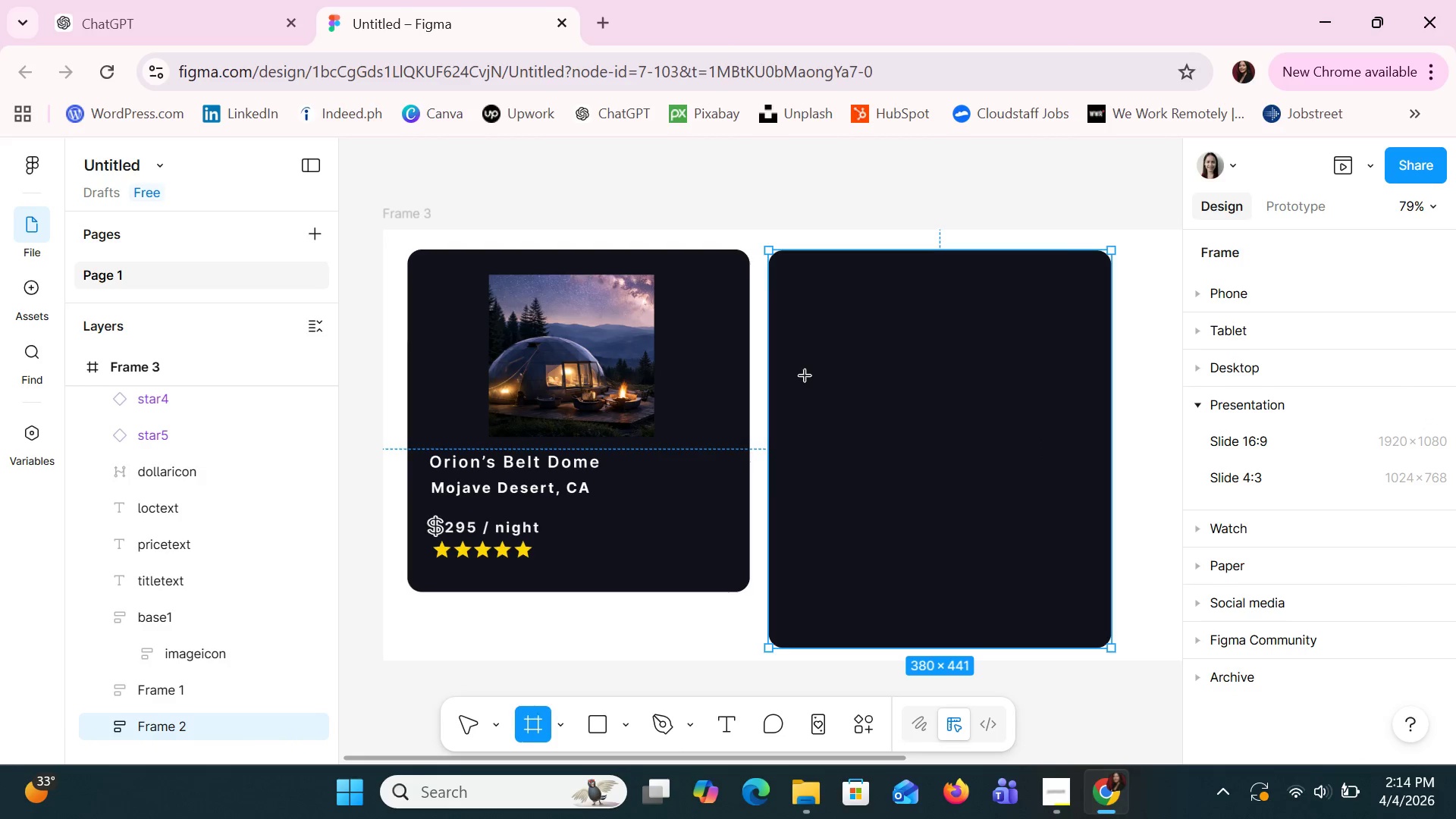 
left_click_drag(start_coordinate=[802, 332], to_coordinate=[908, 384])
 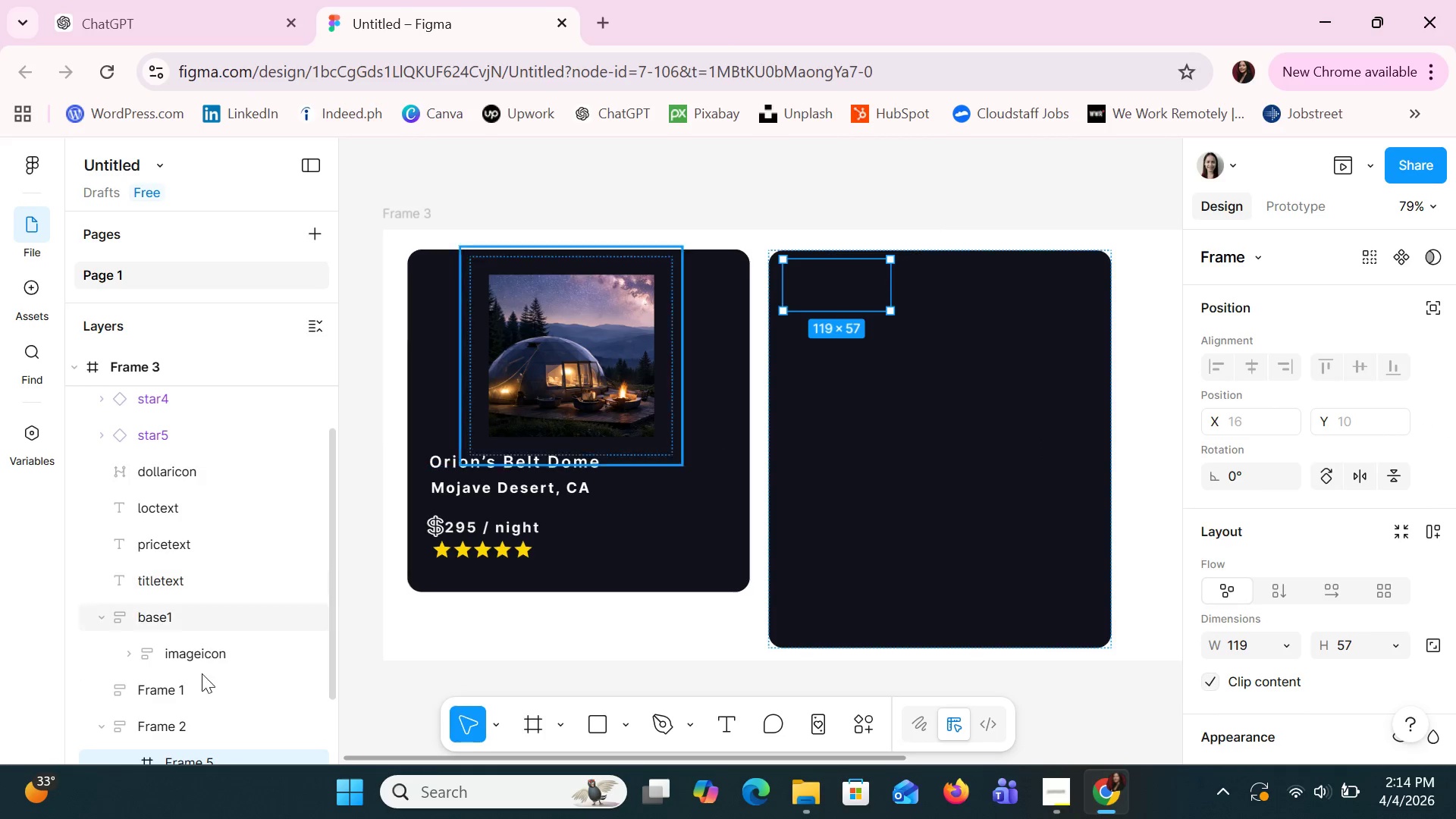 
left_click_drag(start_coordinate=[174, 722], to_coordinate=[175, 692])
 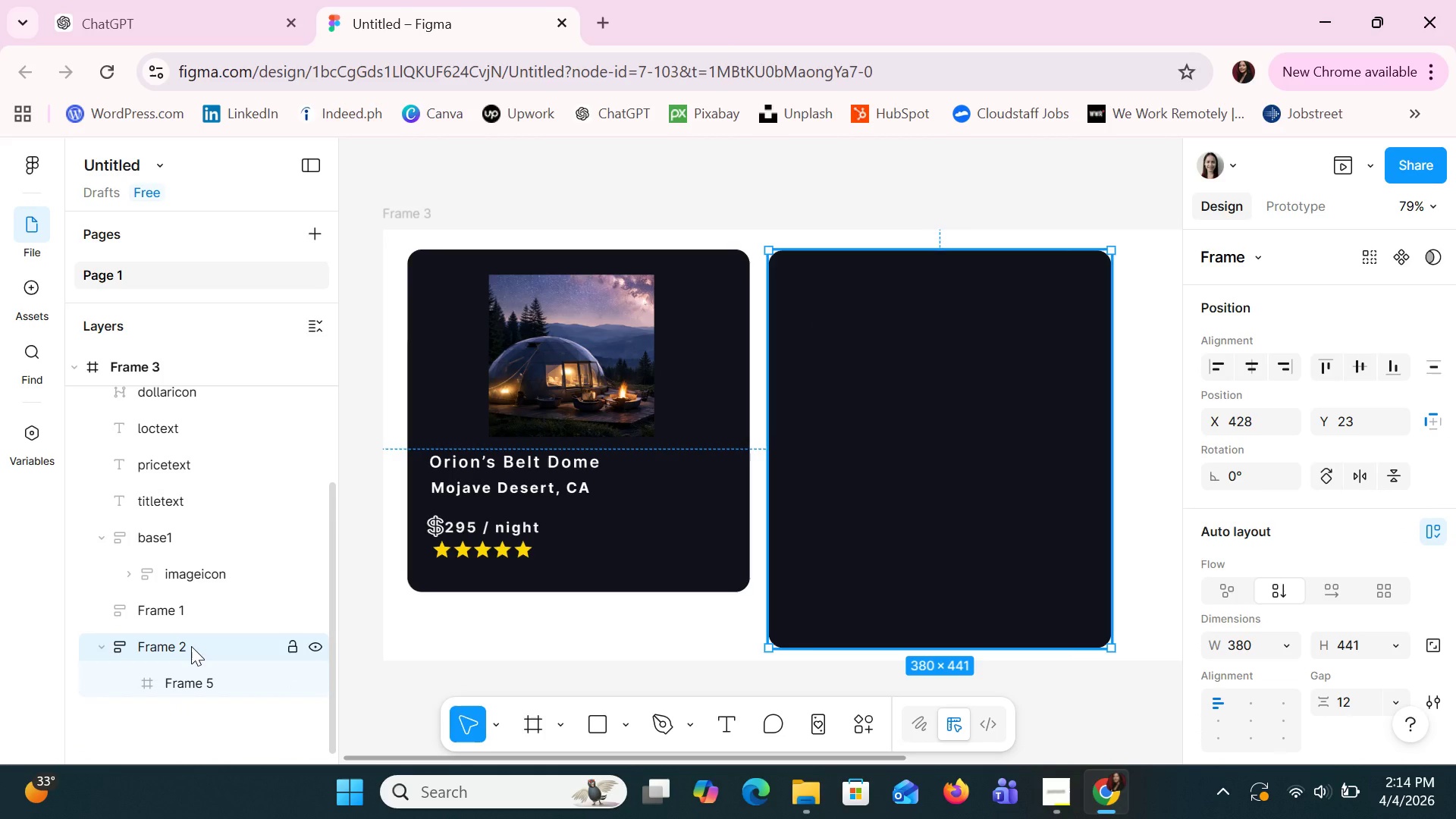 
left_click([191, 646])
 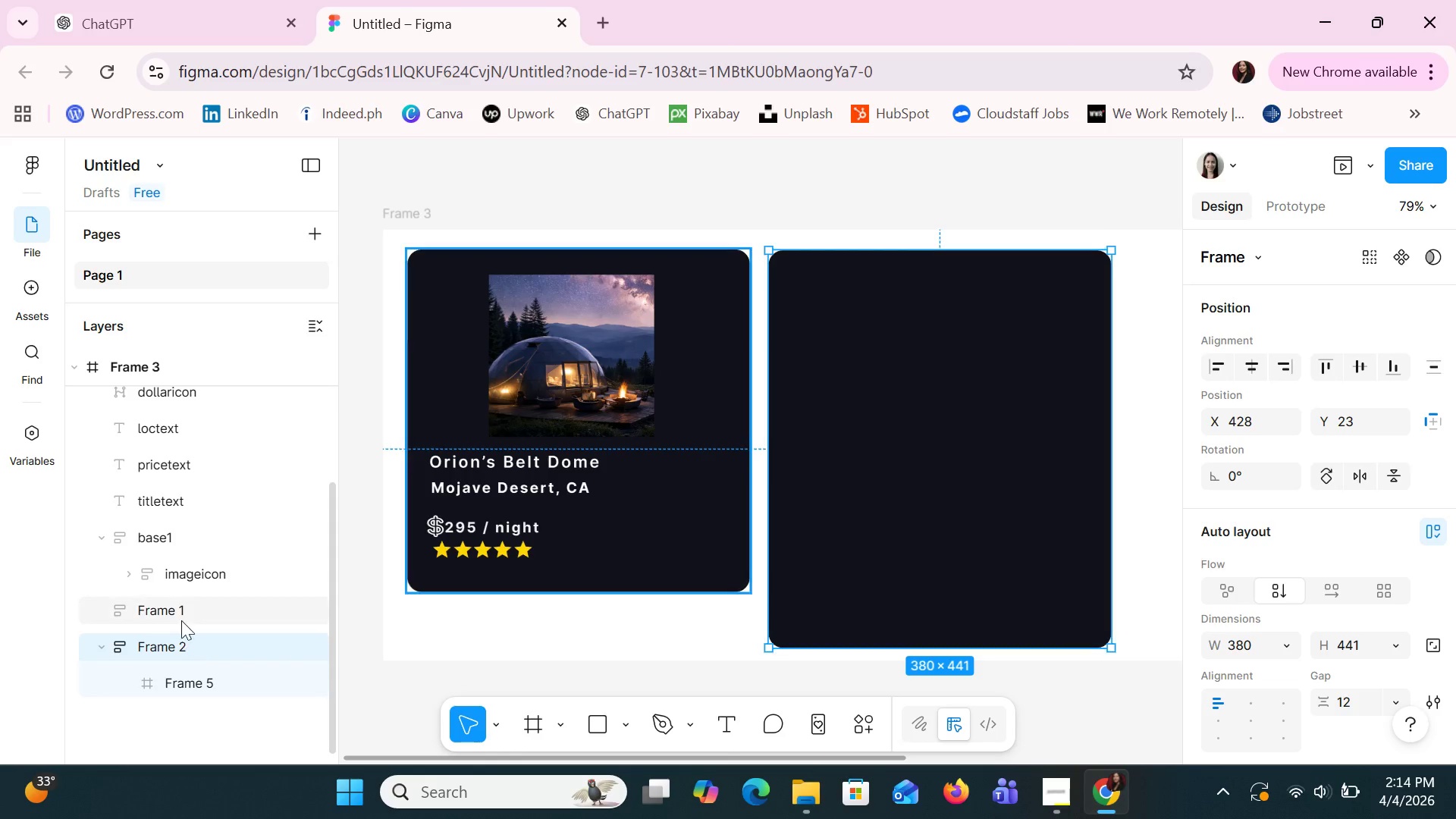 
left_click([179, 618])
 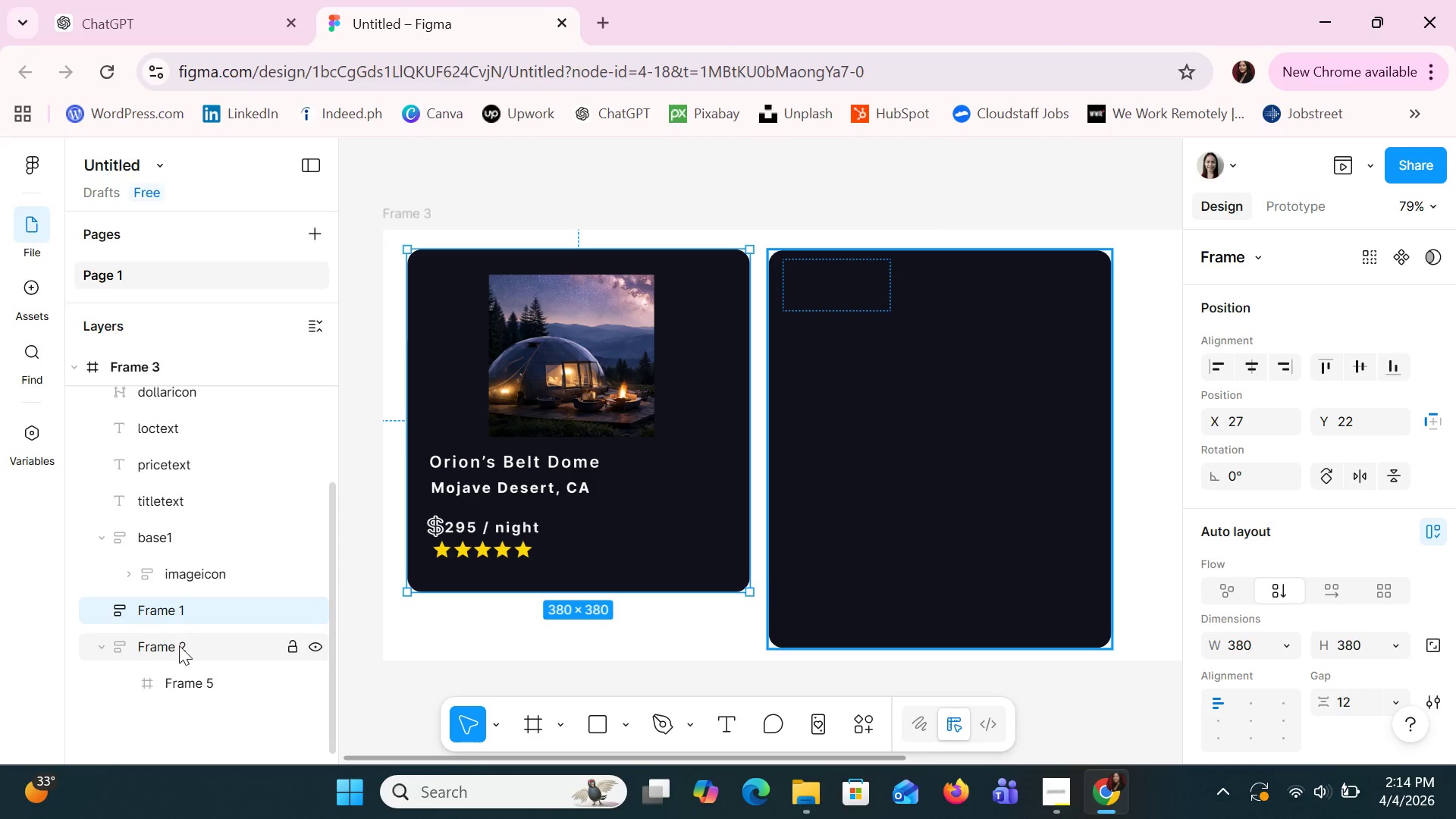 
left_click([163, 687])
 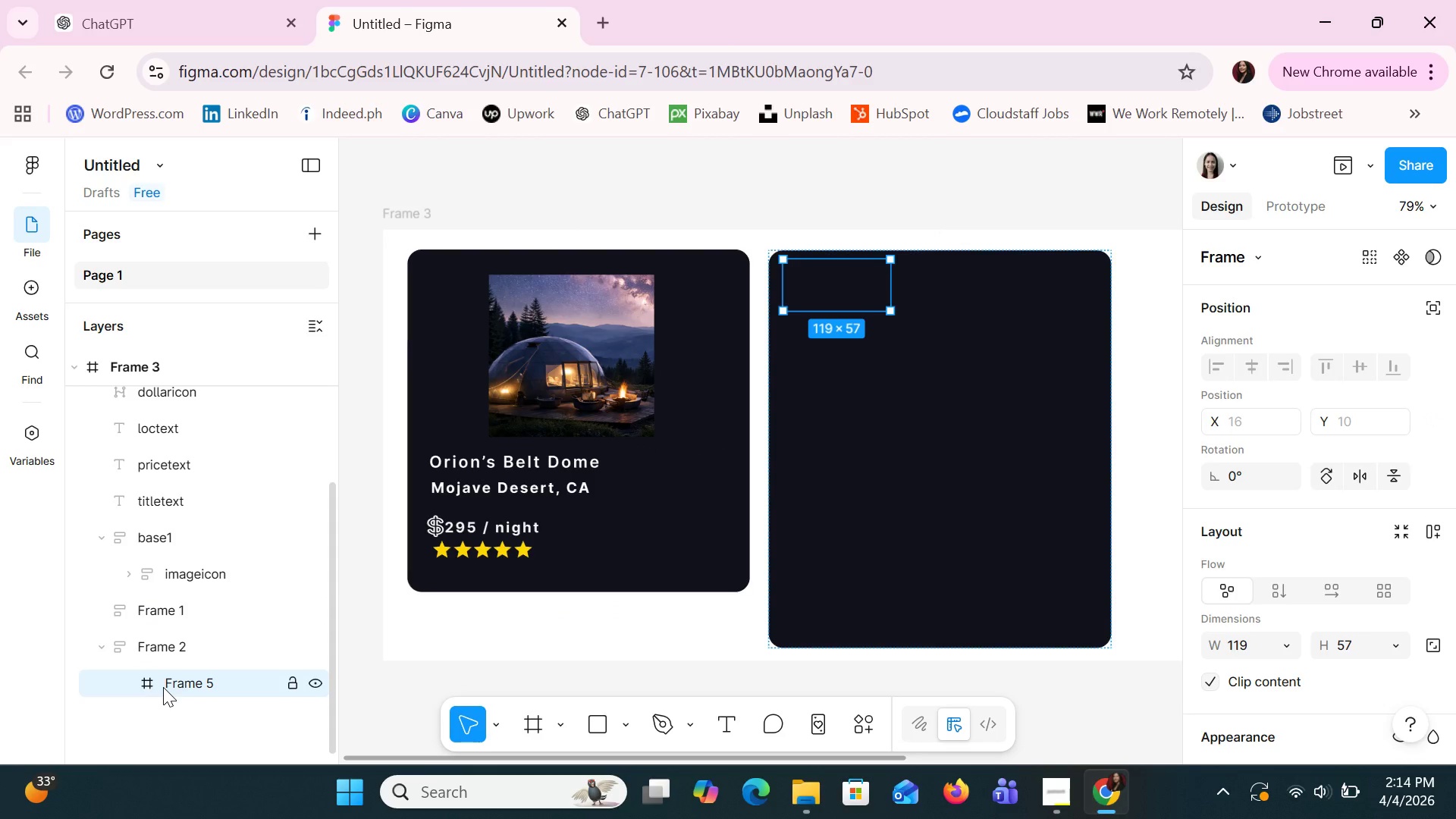 
left_click_drag(start_coordinate=[163, 687], to_coordinate=[156, 631])
 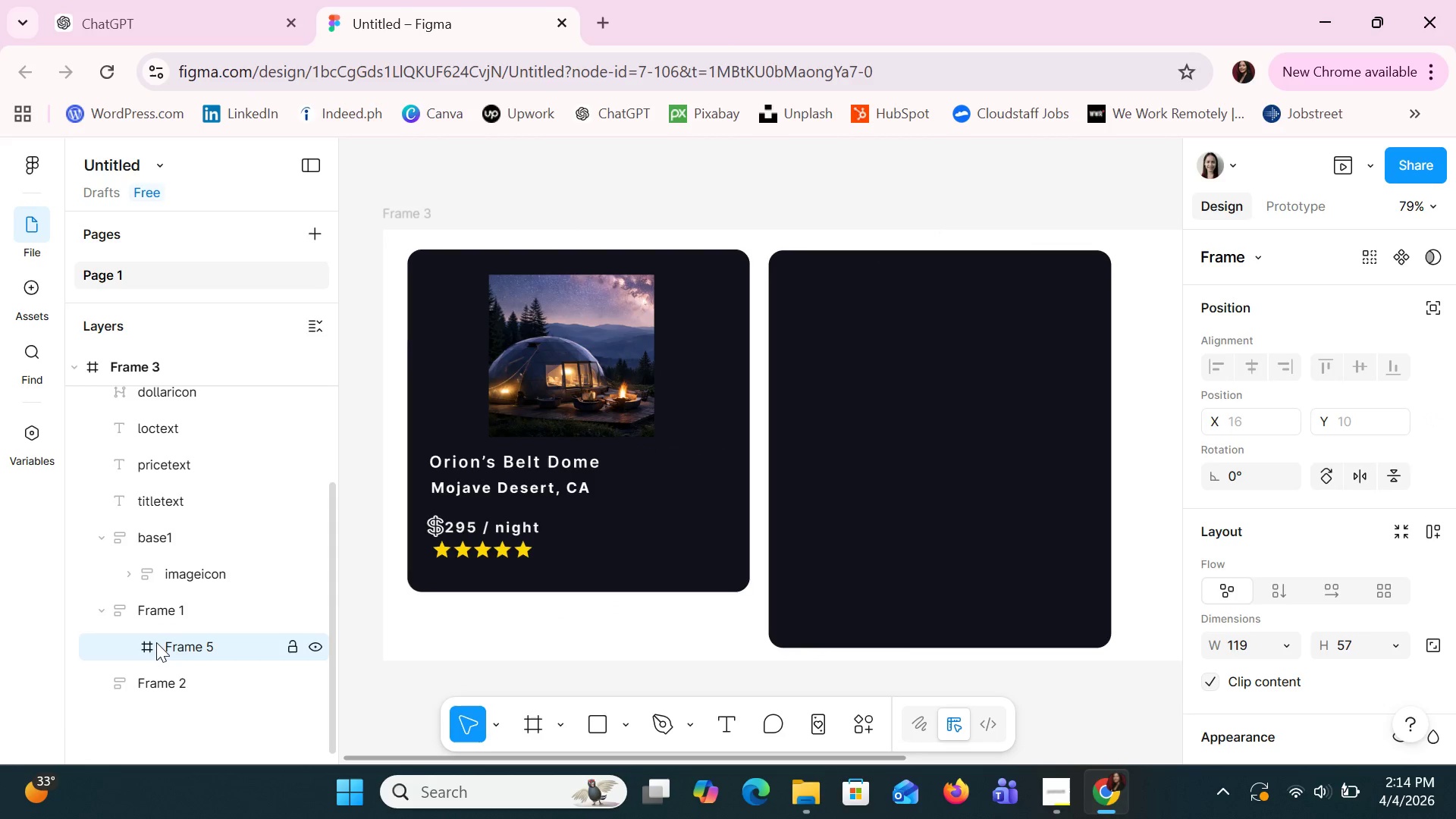 
left_click_drag(start_coordinate=[158, 646], to_coordinate=[156, 386])
 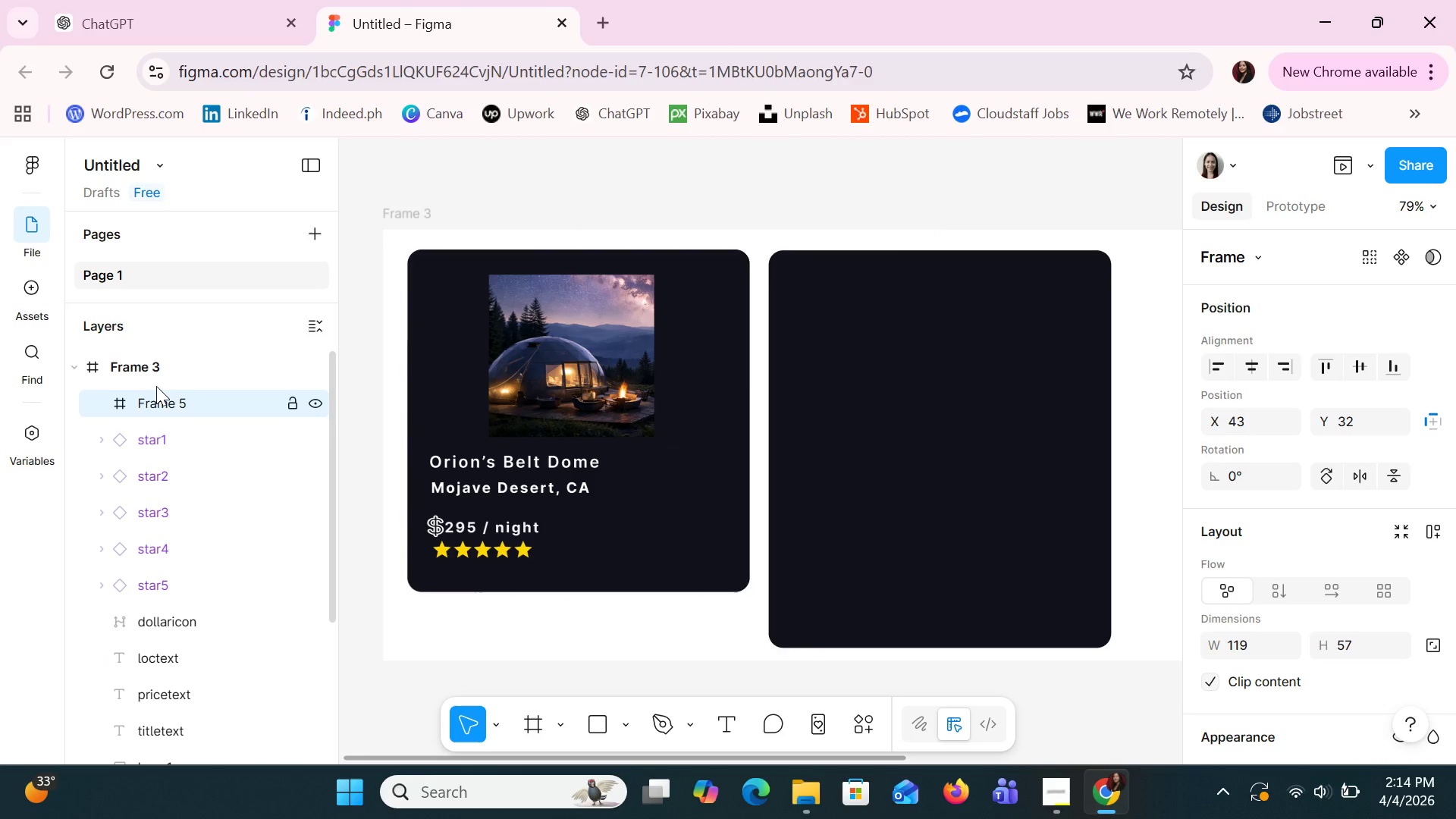 
scroll: coordinate [182, 510], scroll_direction: up, amount: 9.0
 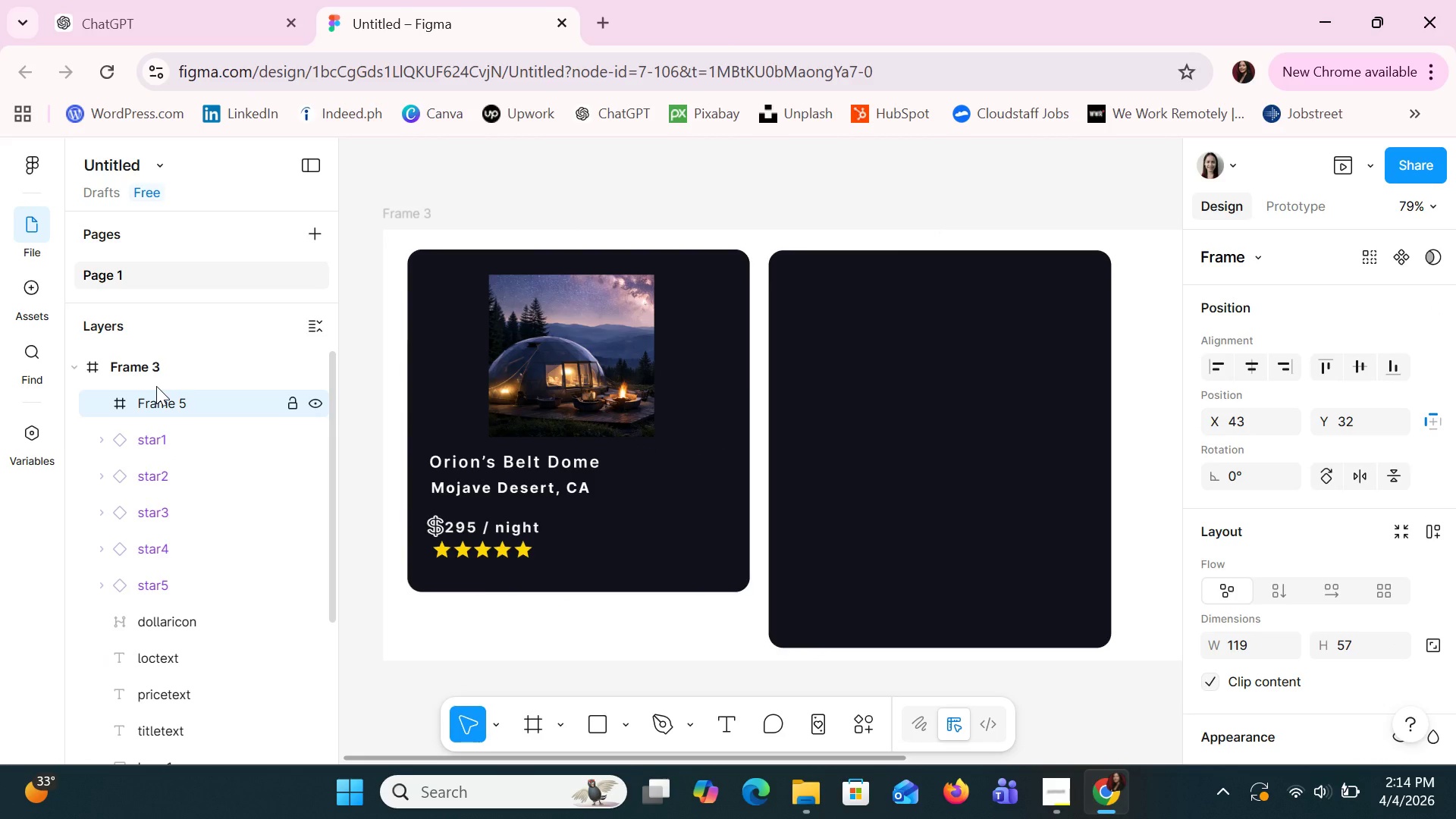 
left_click([158, 402])
 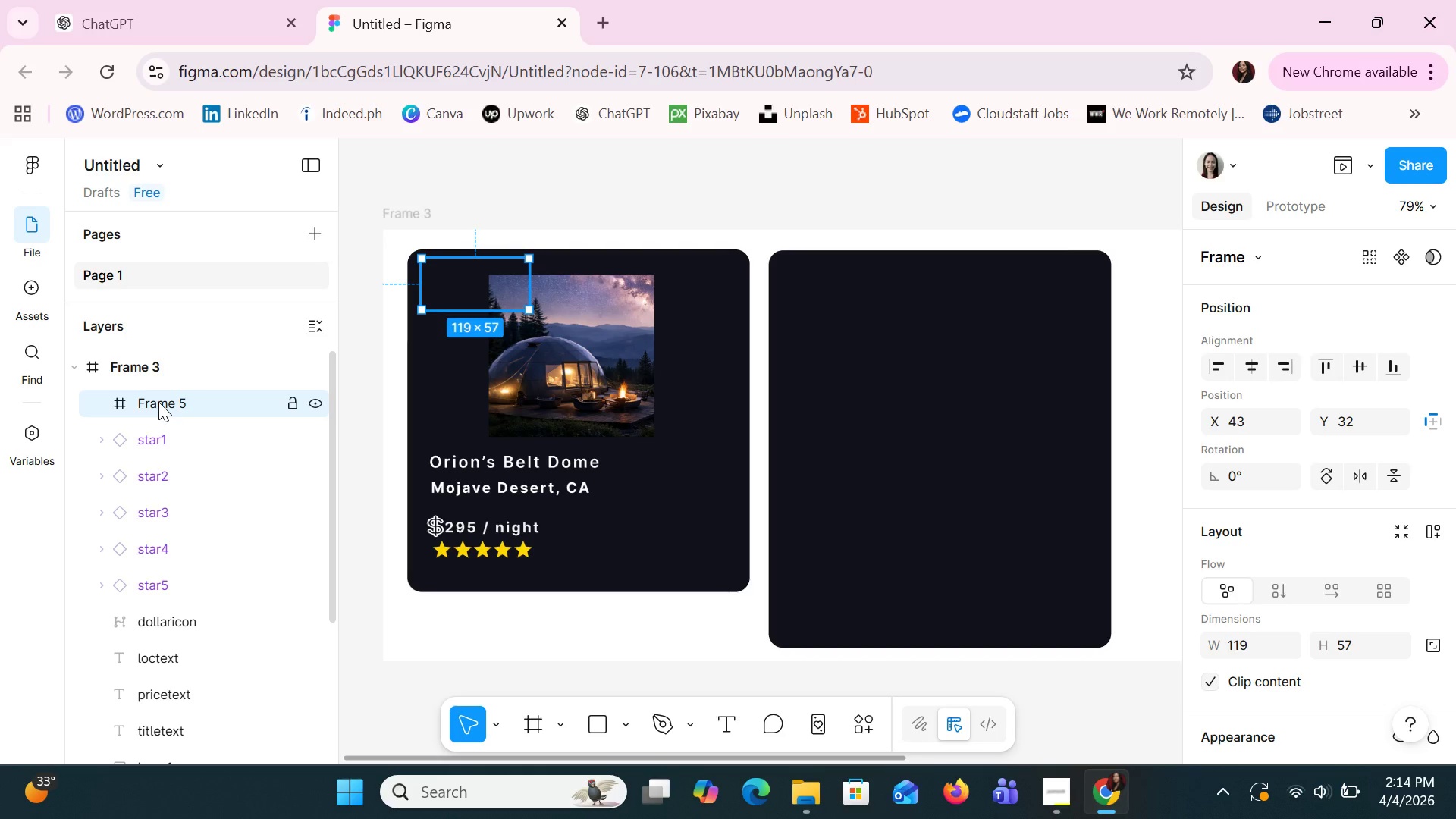 
left_click_drag(start_coordinate=[158, 402], to_coordinate=[158, 353])
 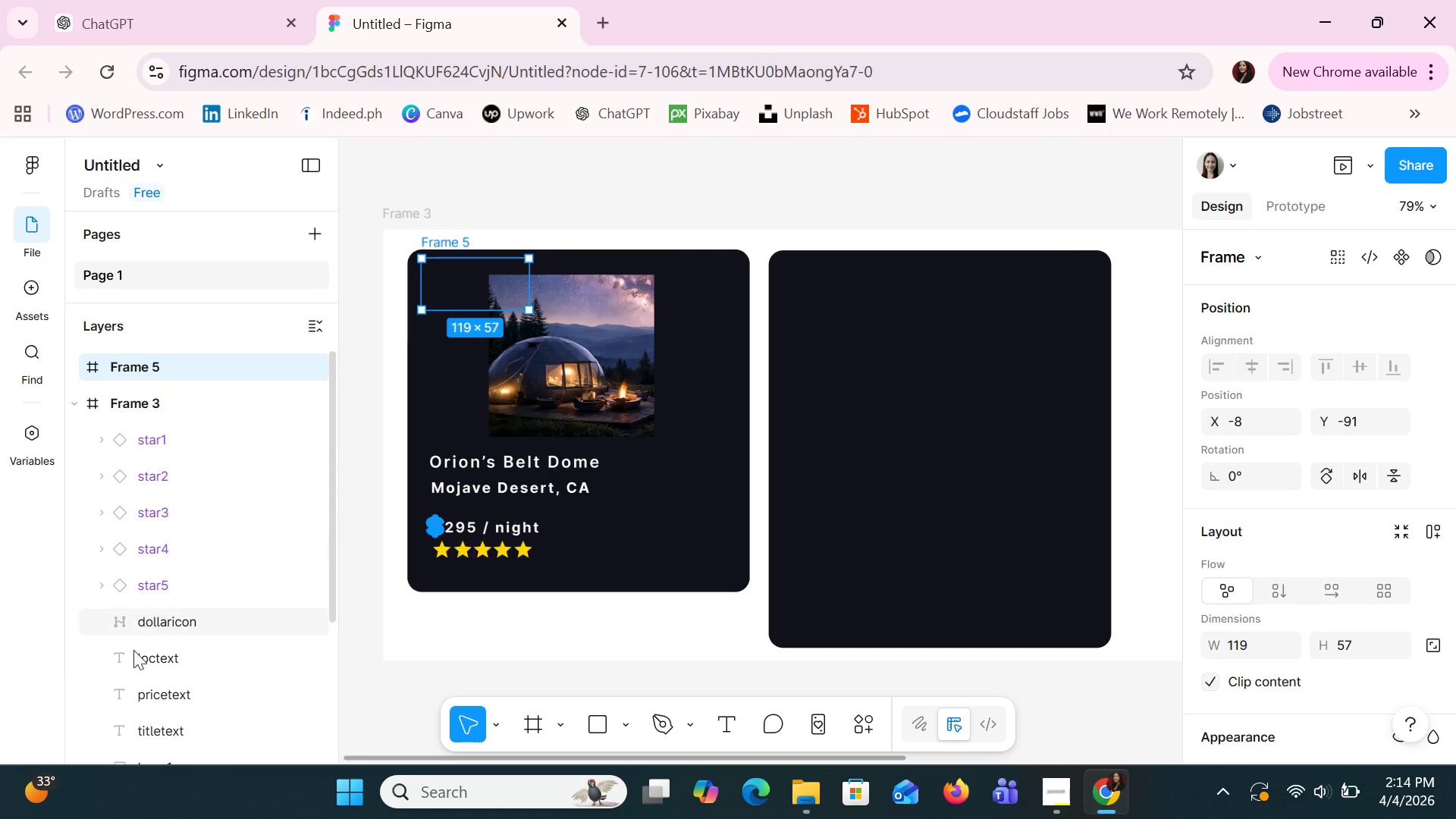 
scroll: coordinate [133, 719], scroll_direction: down, amount: 3.0
 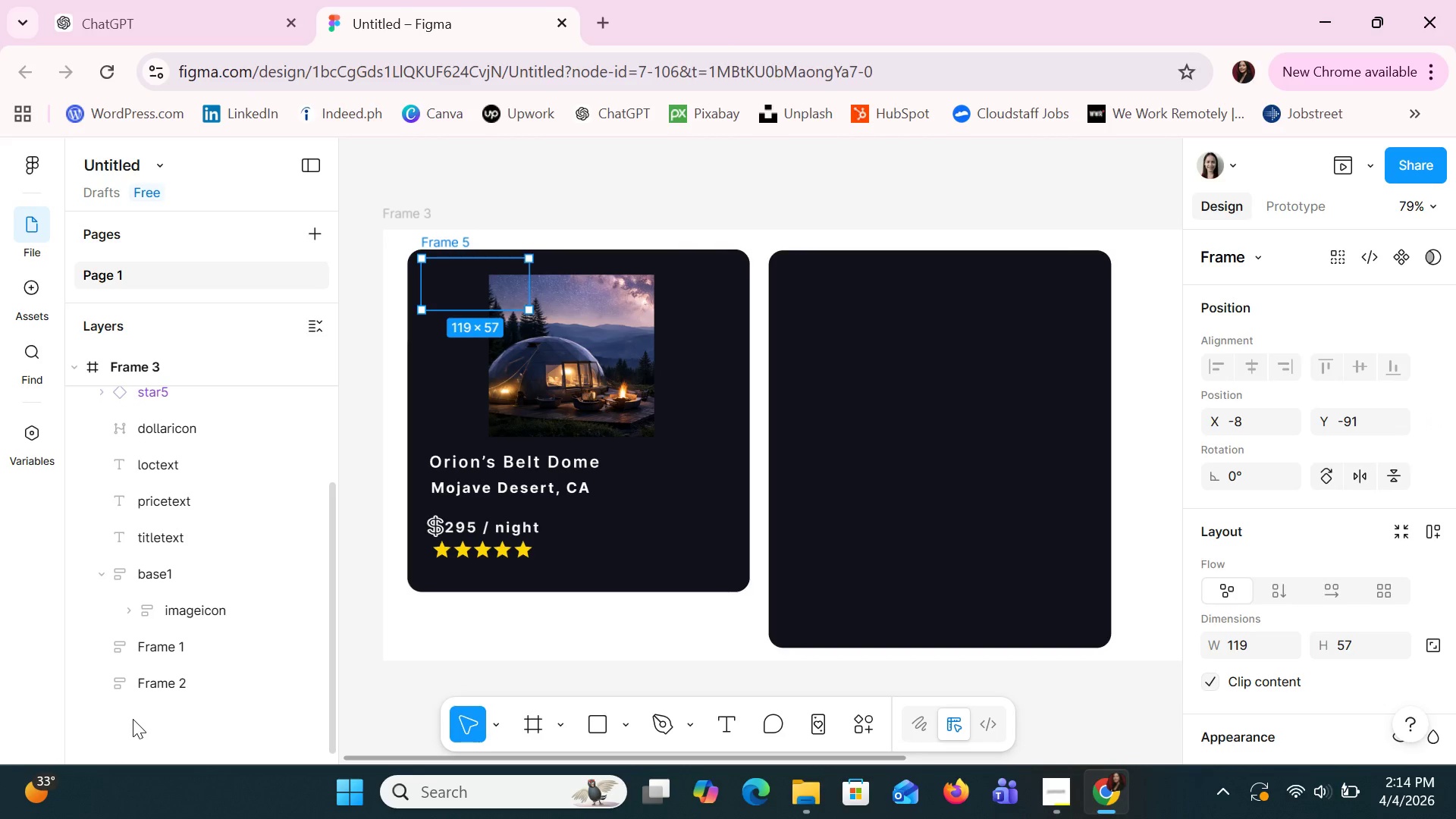 
left_click([133, 719])
 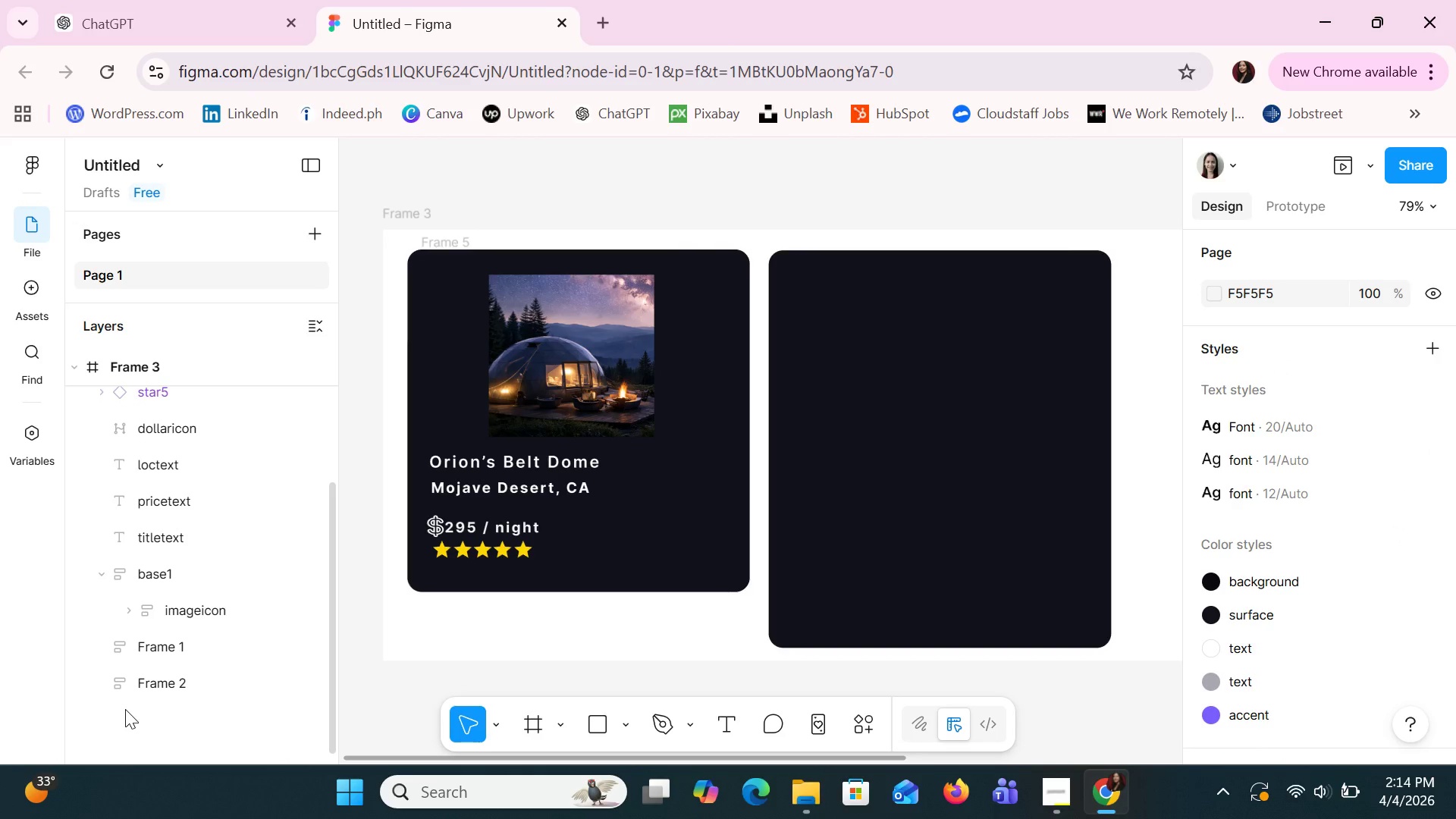 
scroll: coordinate [125, 709], scroll_direction: up, amount: 7.0
 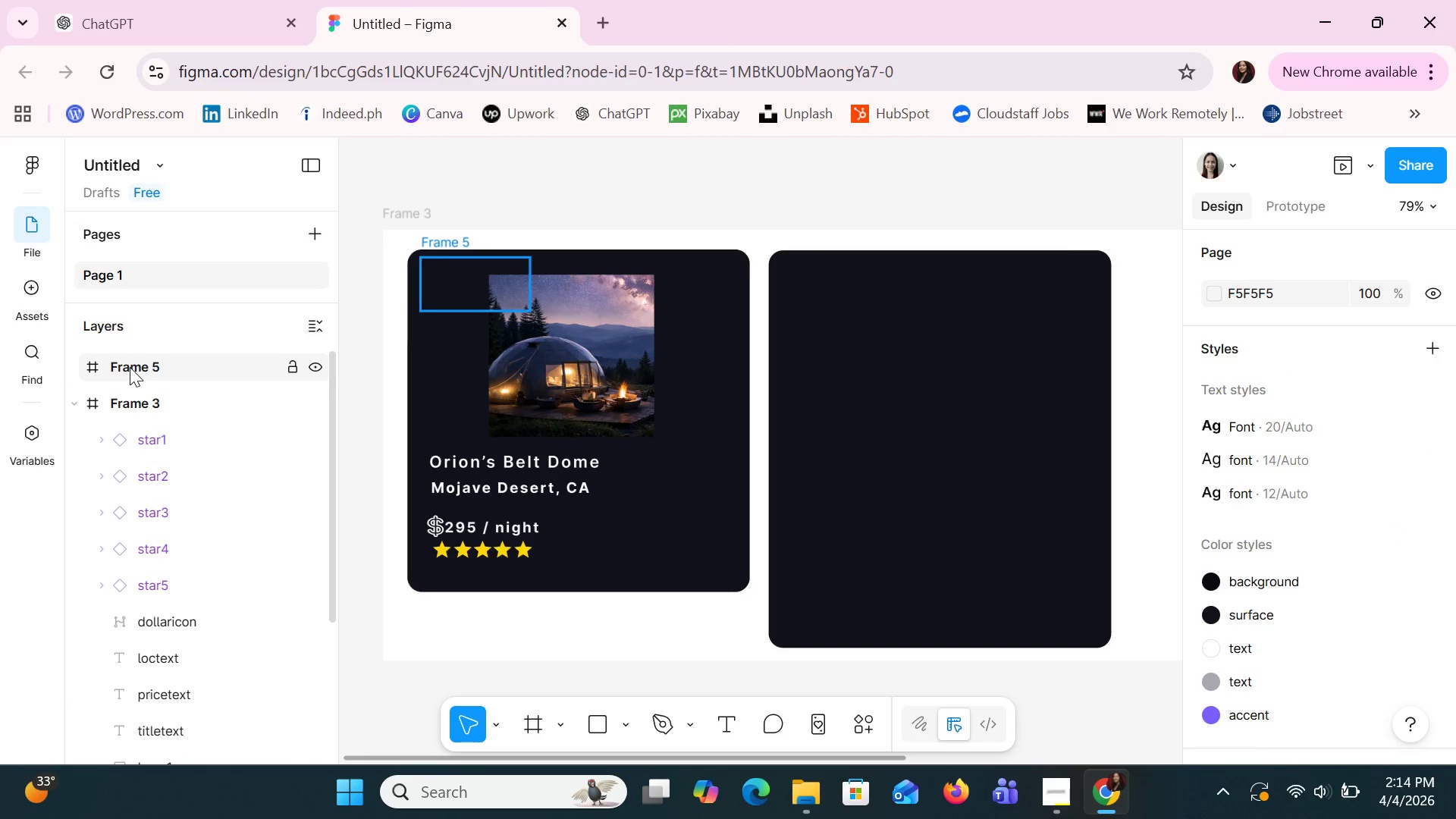 
left_click_drag(start_coordinate=[133, 362], to_coordinate=[155, 724])
 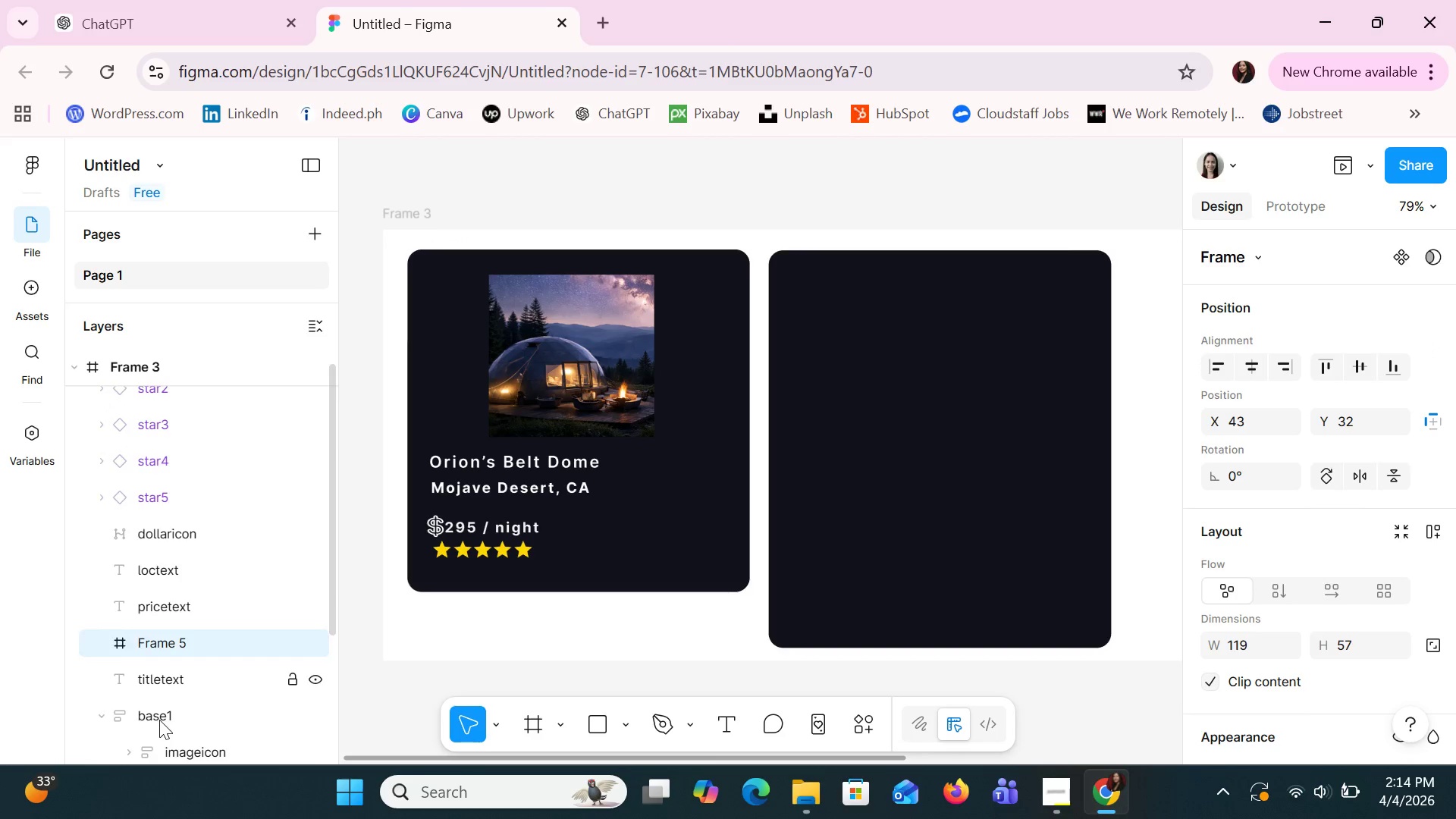 
scroll: coordinate [129, 753], scroll_direction: none, amount: 0.0
 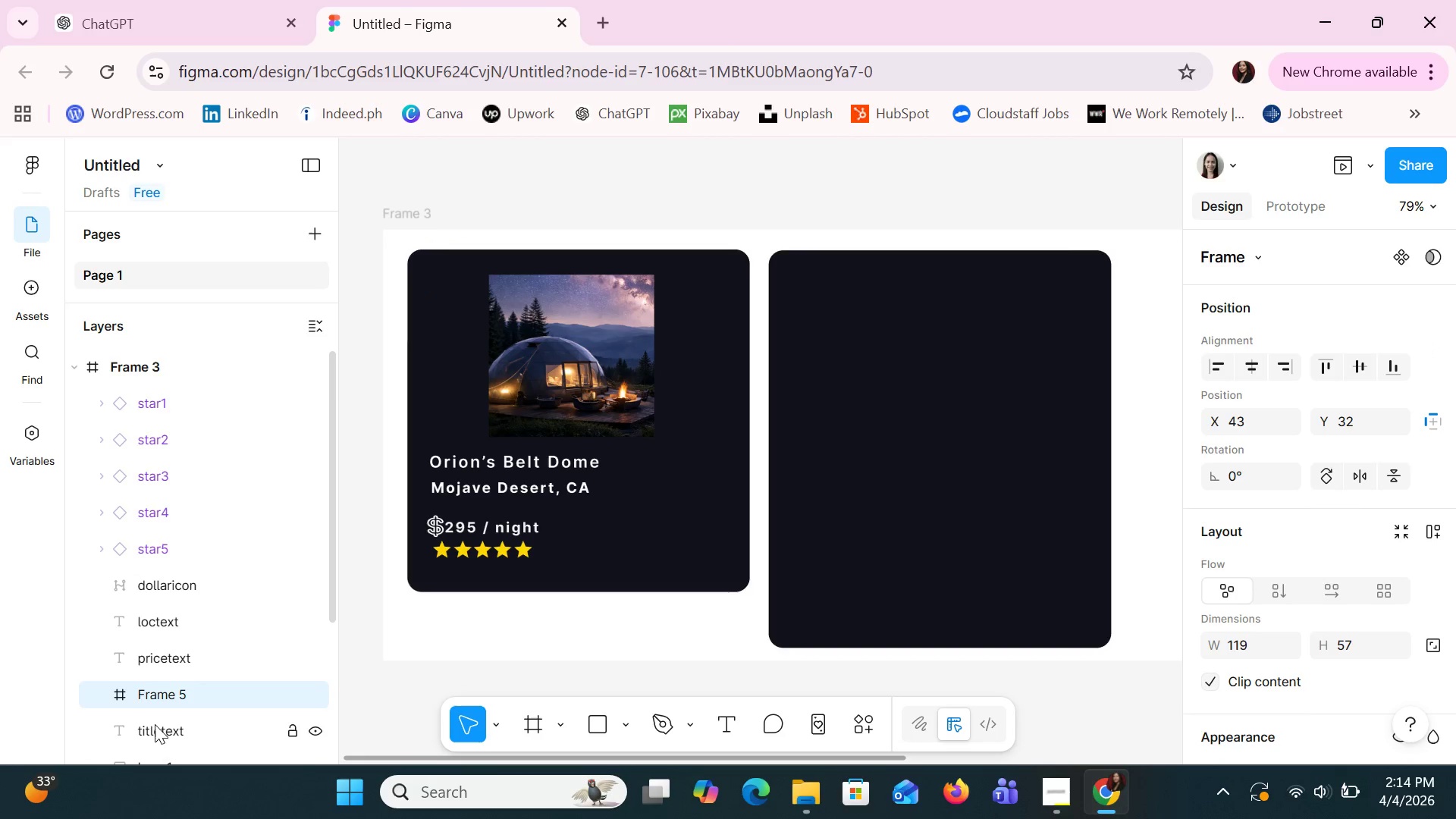 
scroll: coordinate [159, 720], scroll_direction: down, amount: 4.0
 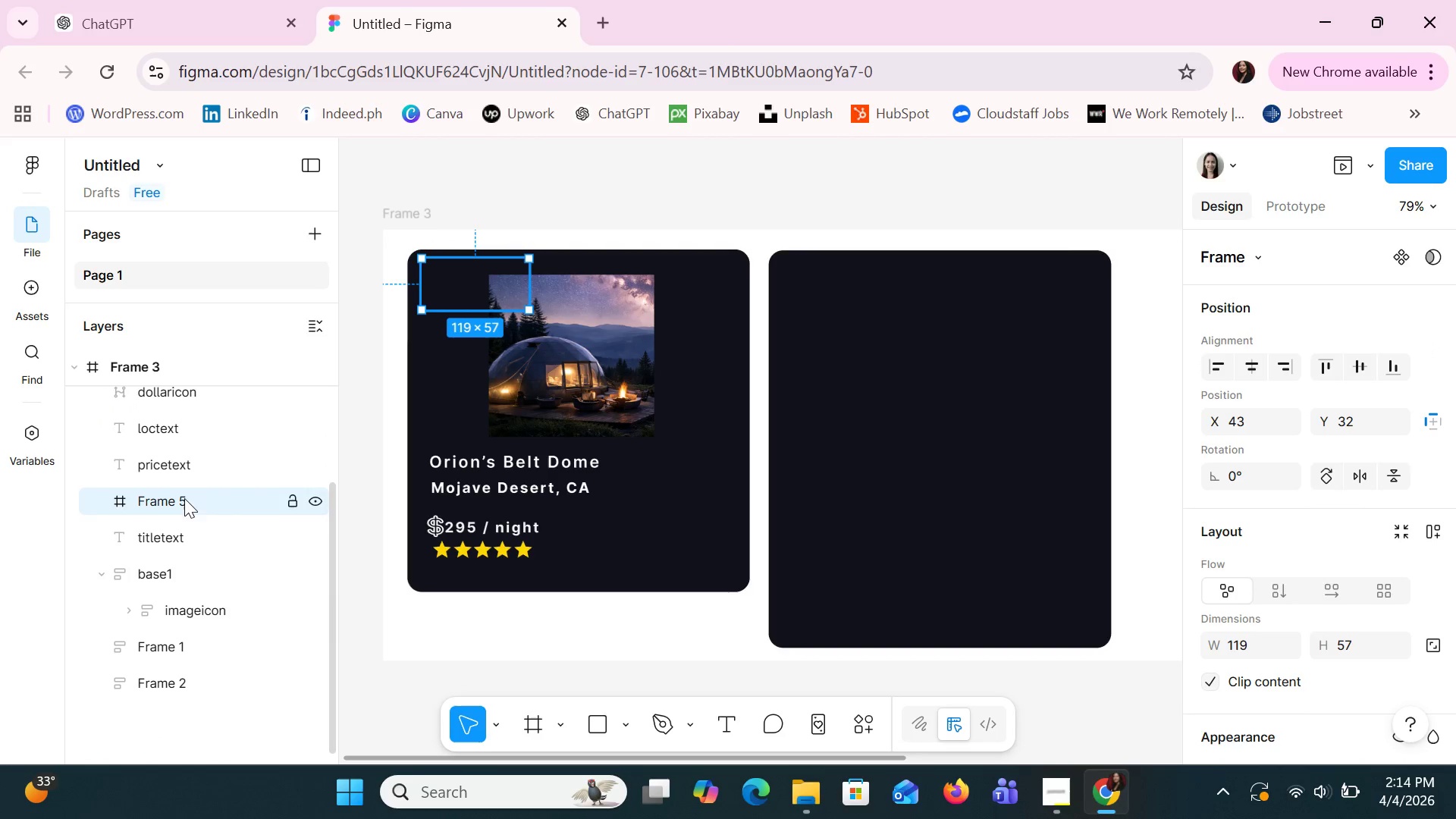 
left_click([184, 487])
 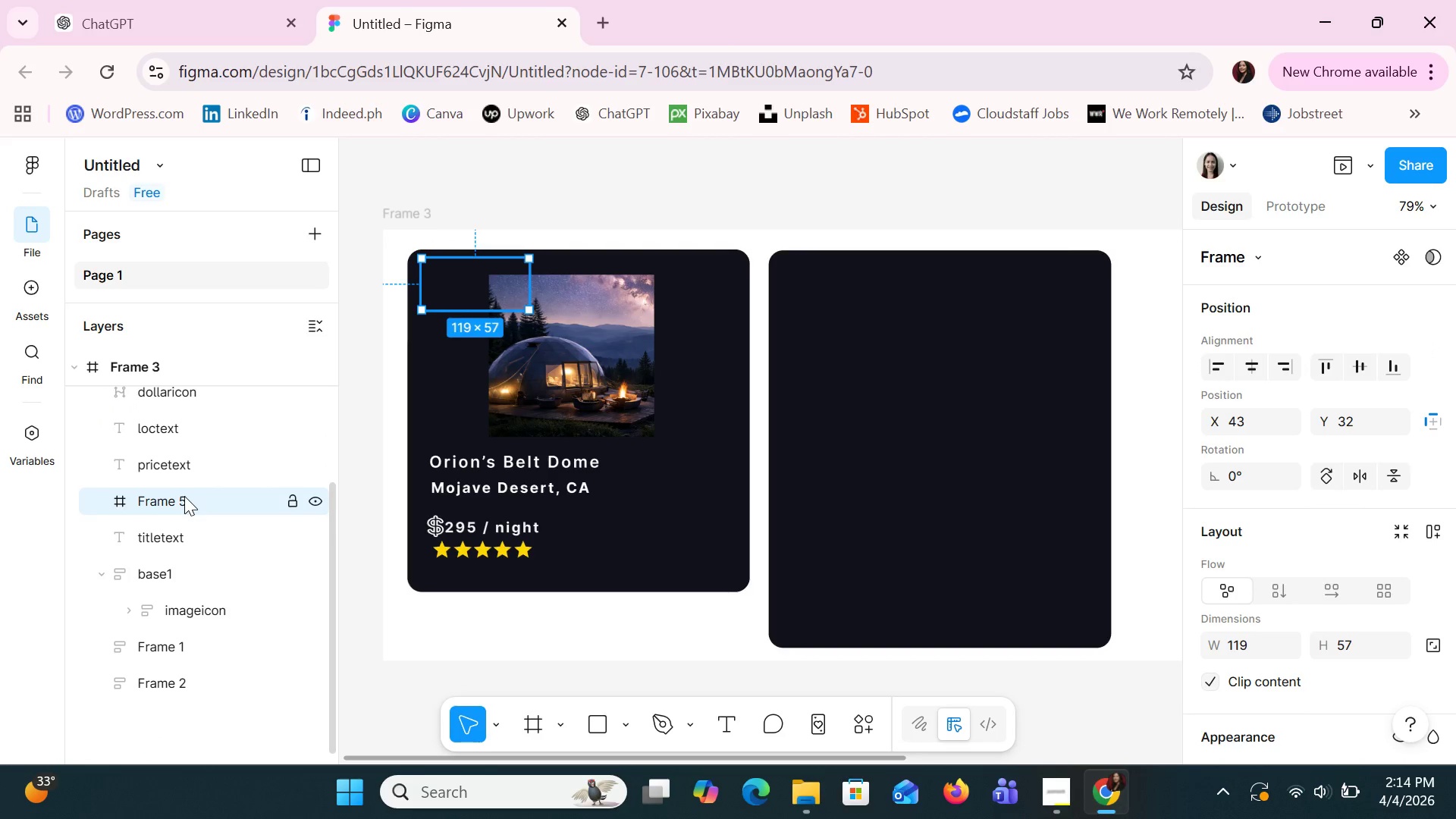 
left_click_drag(start_coordinate=[184, 496], to_coordinate=[171, 708])
 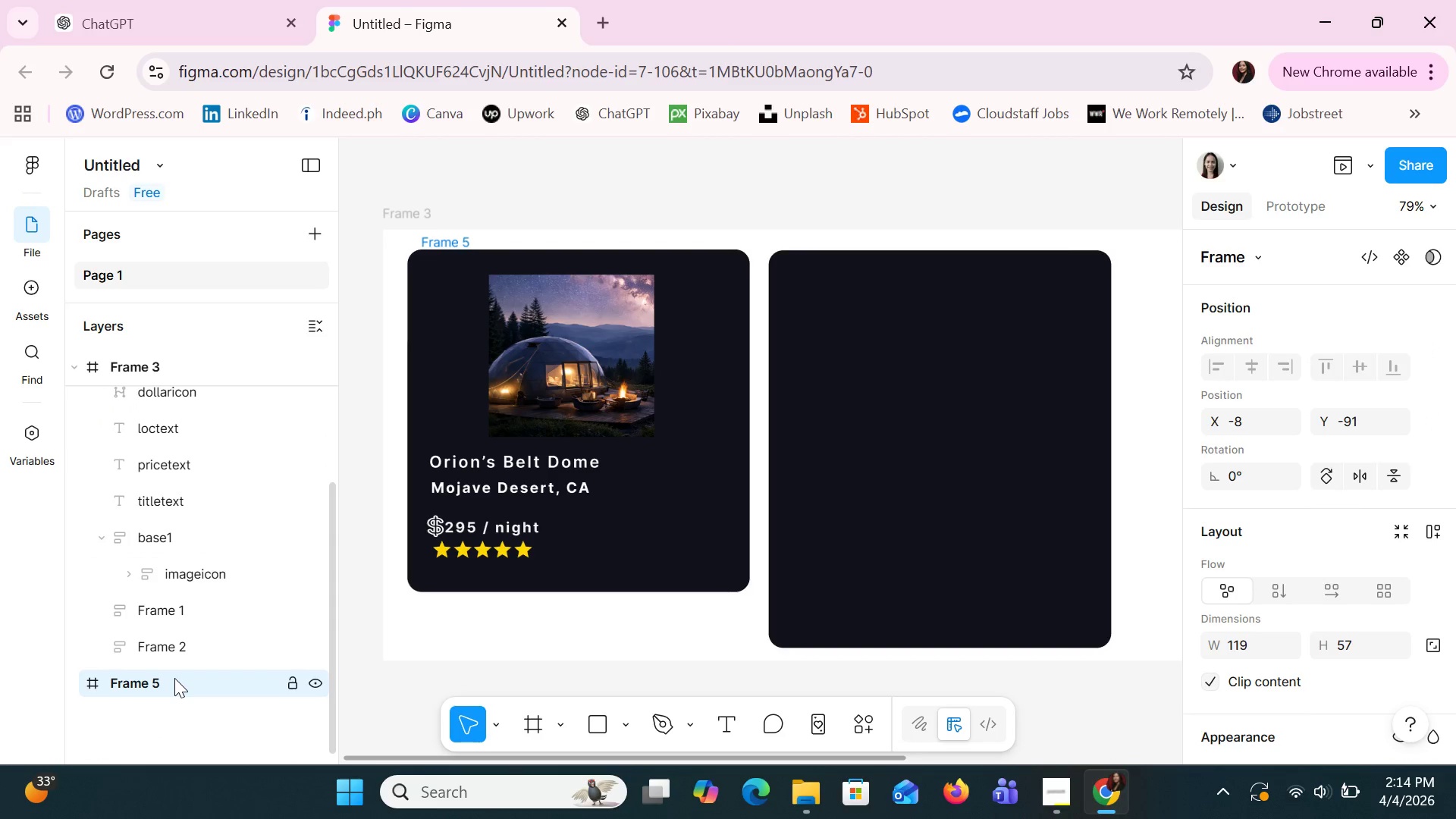 
left_click([174, 678])
 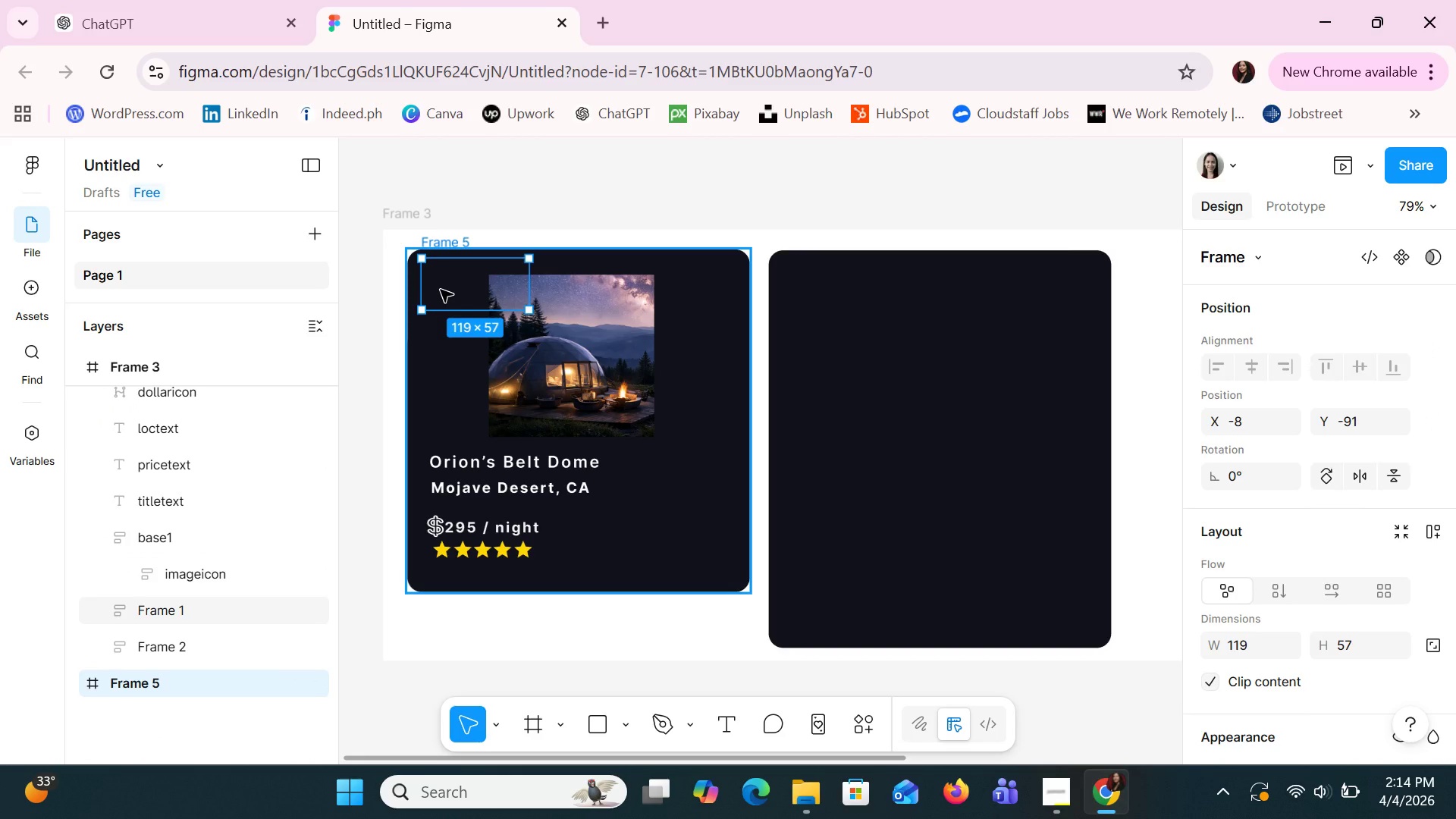 
wait(5.22)
 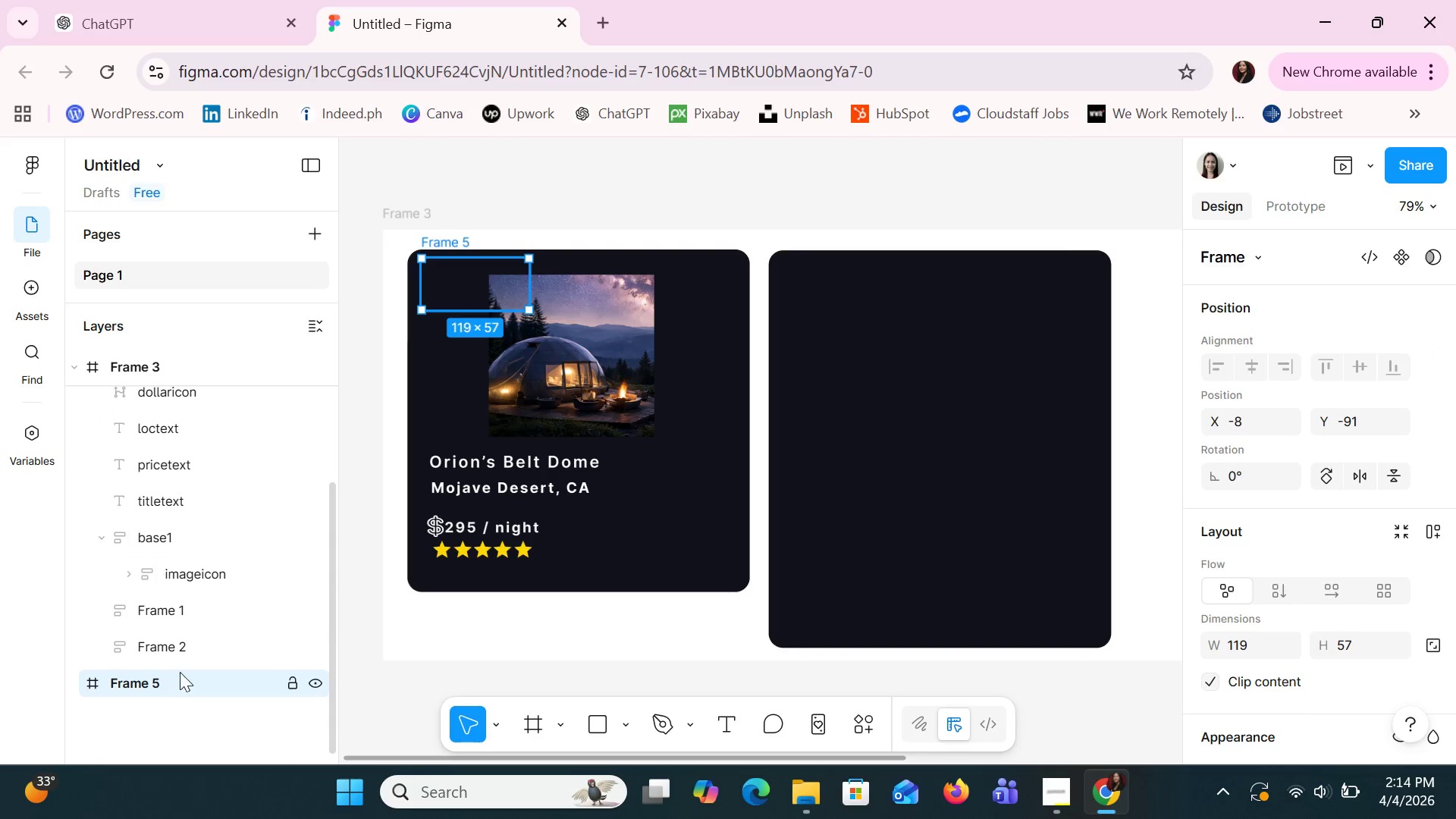 
hold_key(key=ArrowDown, duration=1.52)
 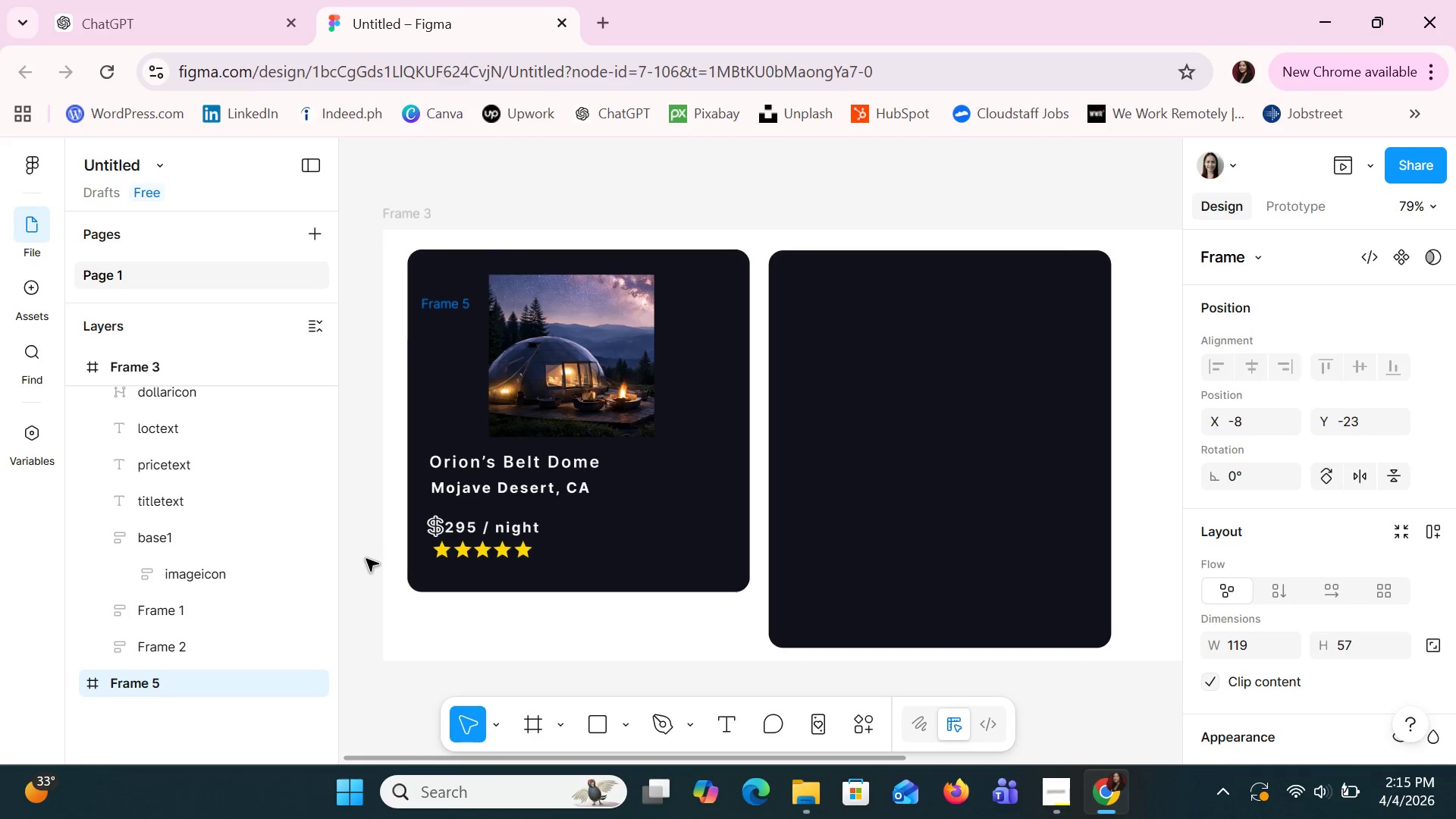 
hold_key(key=ArrowDown, duration=1.51)
 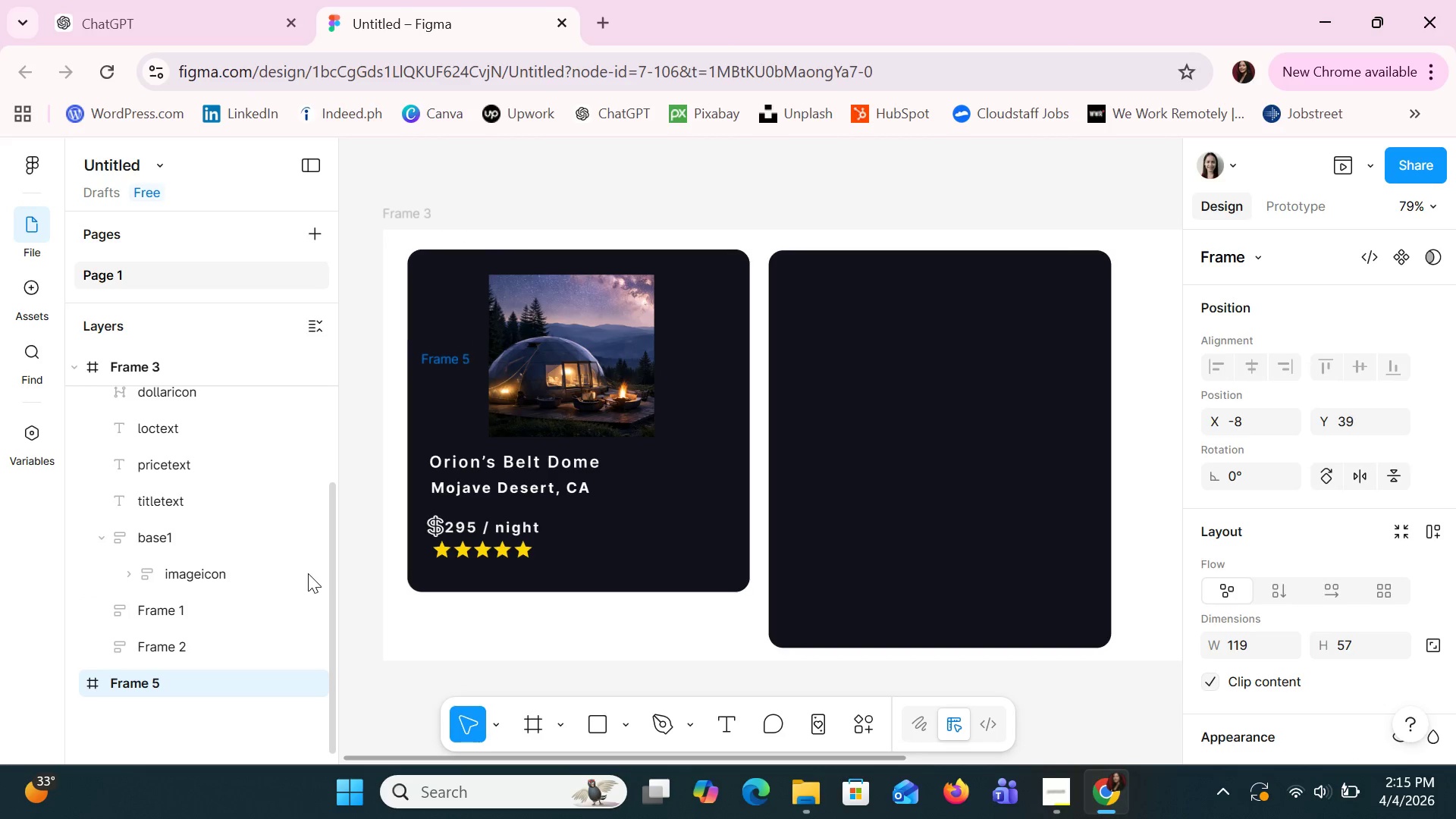 
hold_key(key=ArrowDown, duration=1.52)
 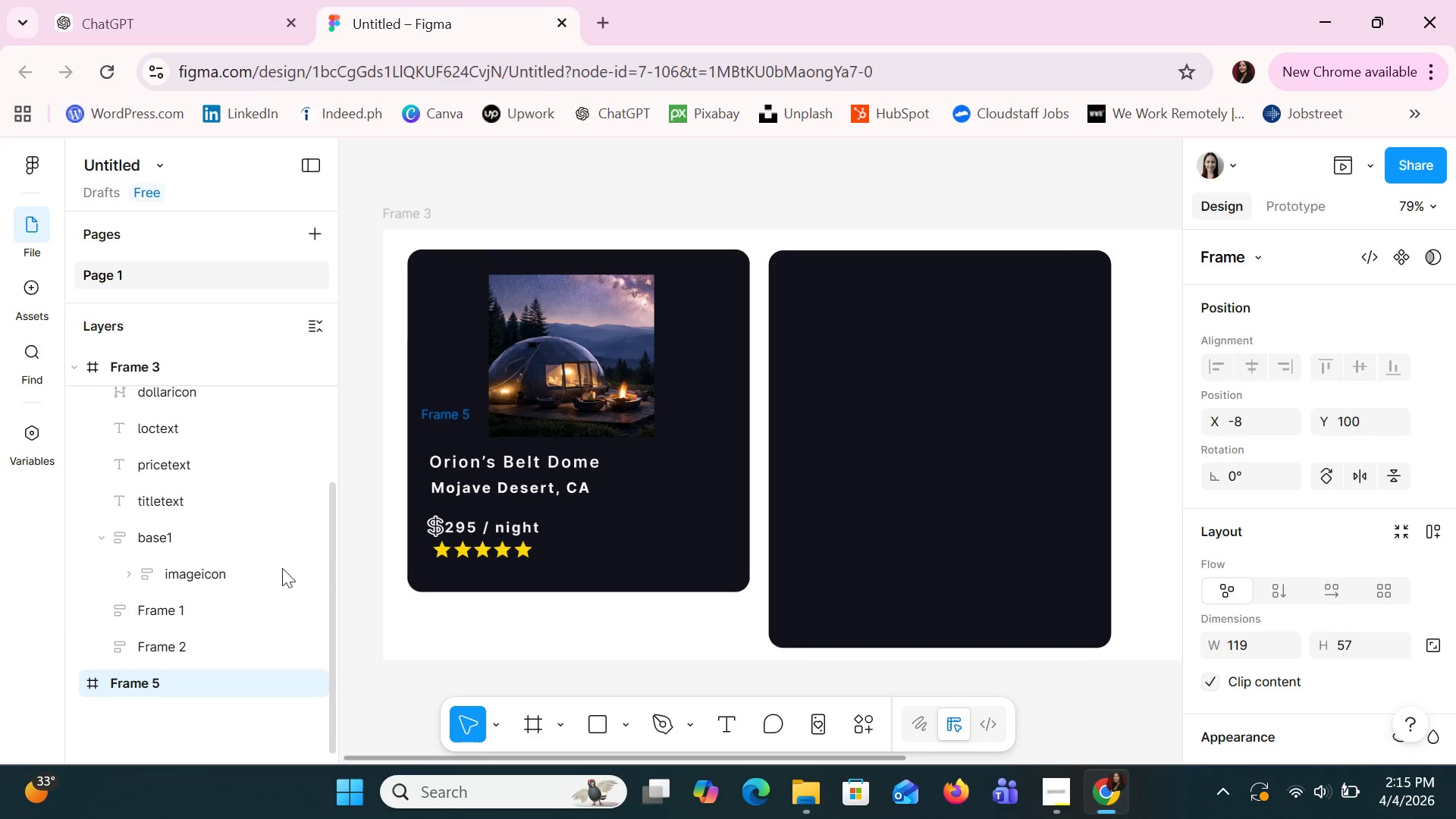 
hold_key(key=ArrowDown, duration=1.51)
 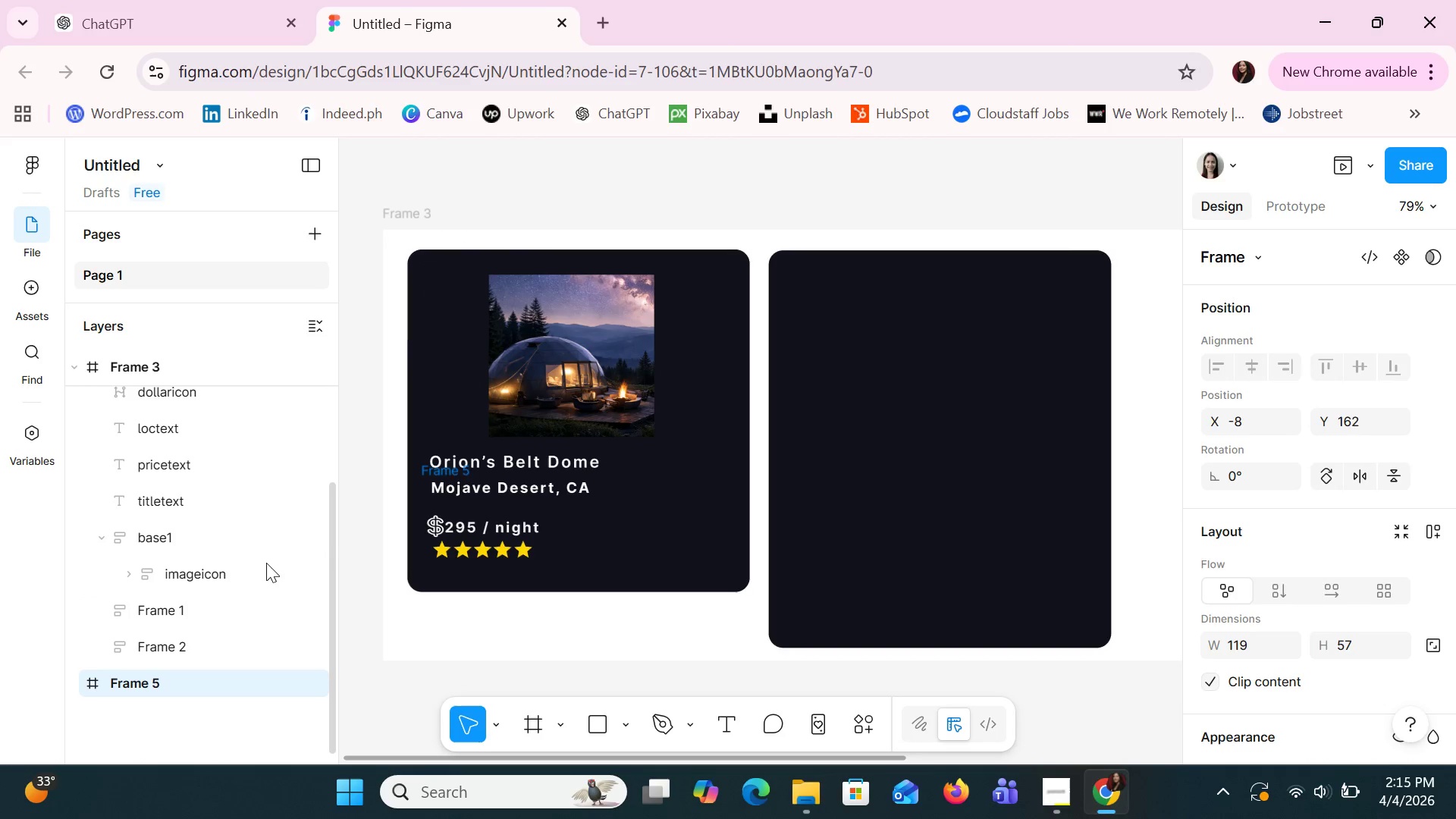 
hold_key(key=ArrowDown, duration=1.5)
 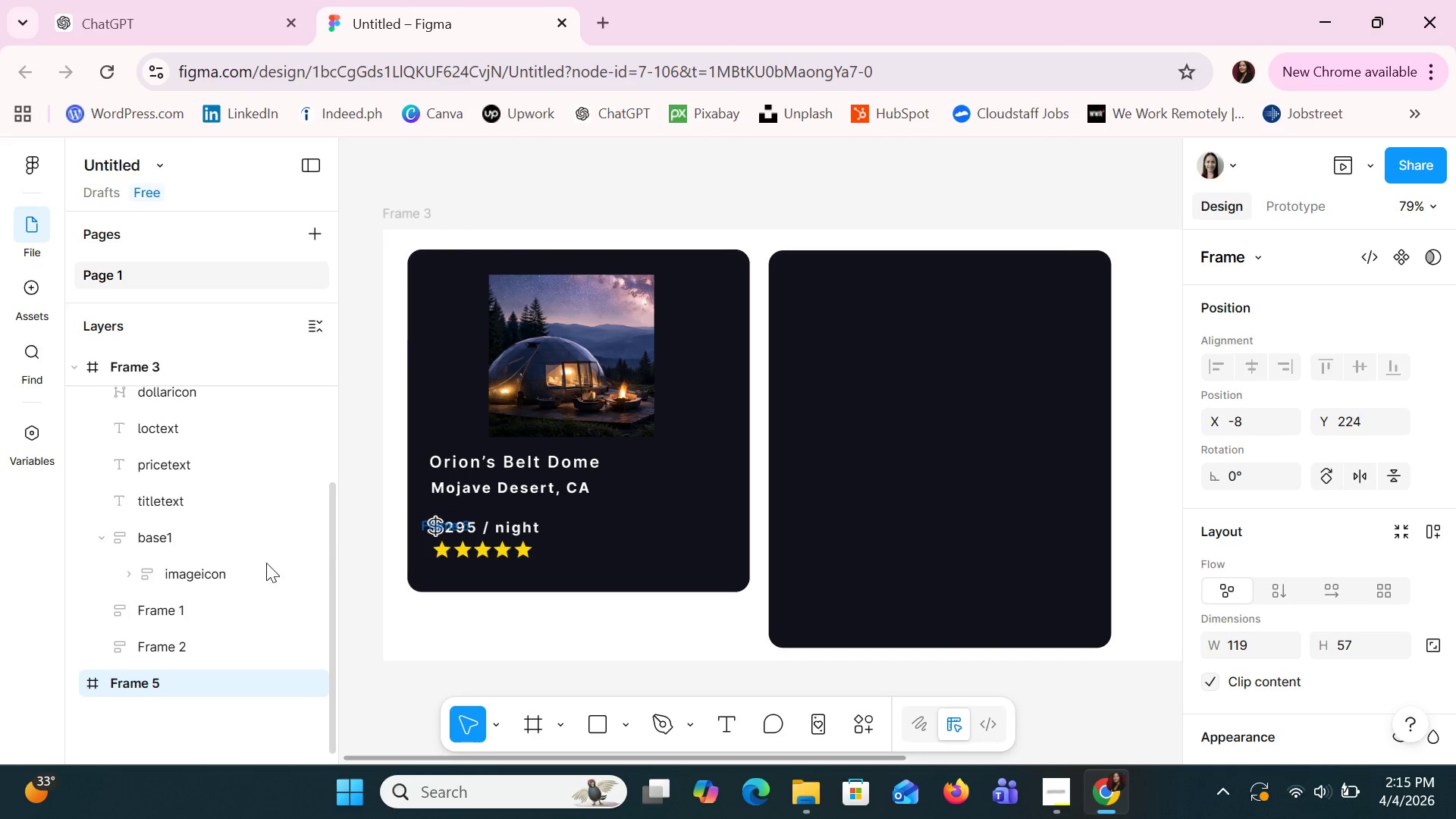 
hold_key(key=ArrowDown, duration=1.52)
 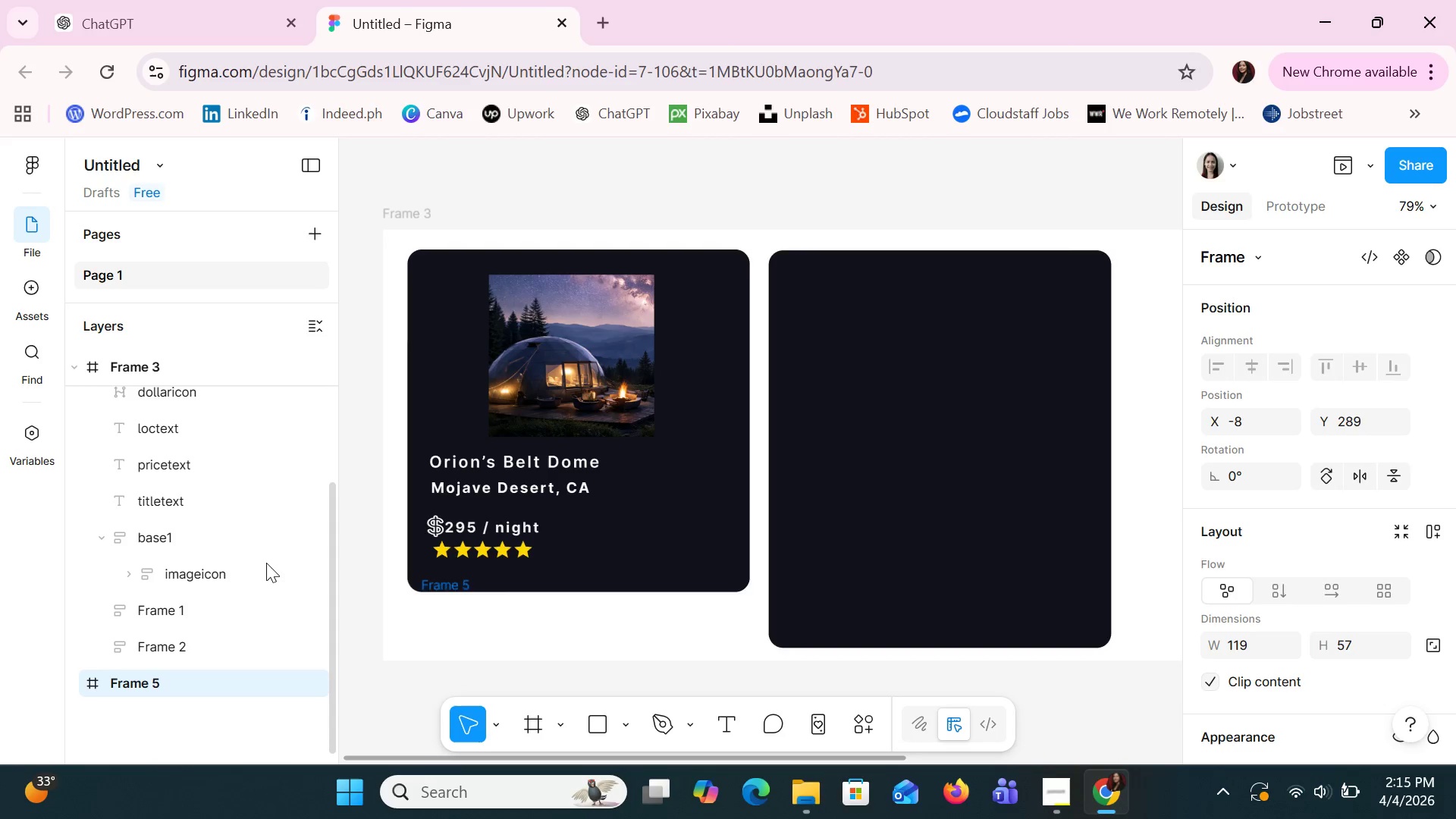 
hold_key(key=ArrowDown, duration=0.91)
 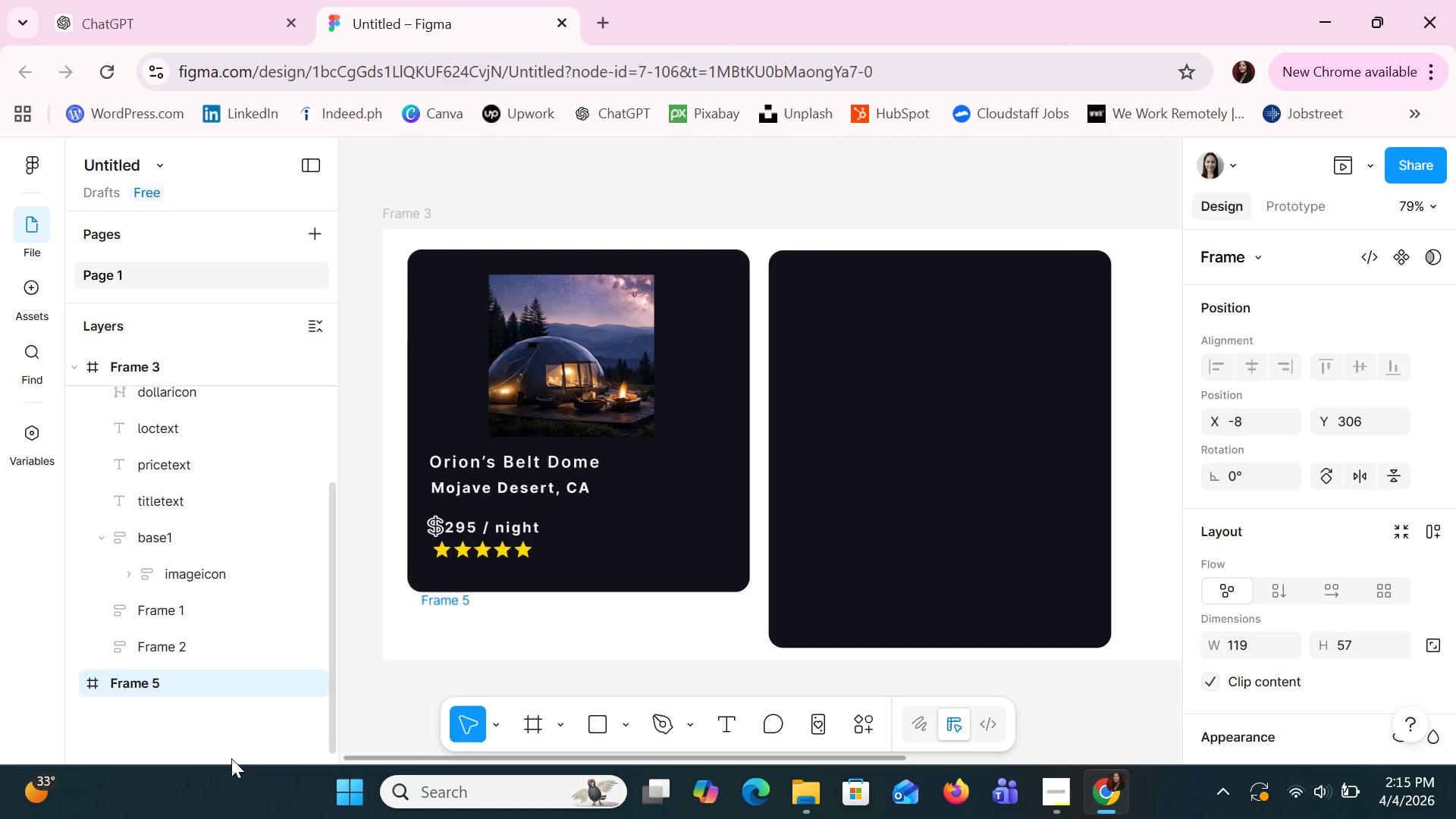 
left_click([206, 684])
 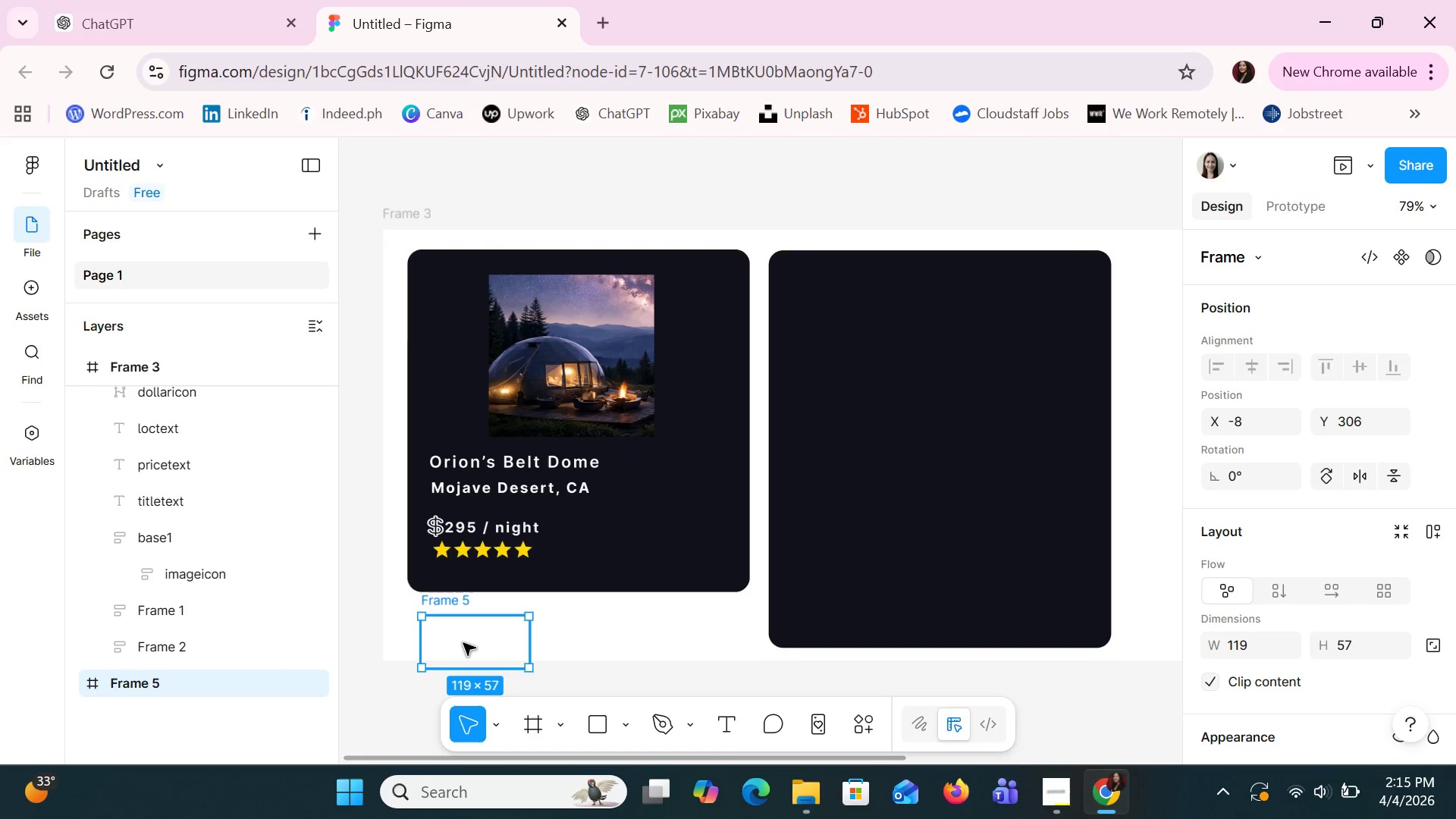 
left_click_drag(start_coordinate=[463, 643], to_coordinate=[1197, 716])
 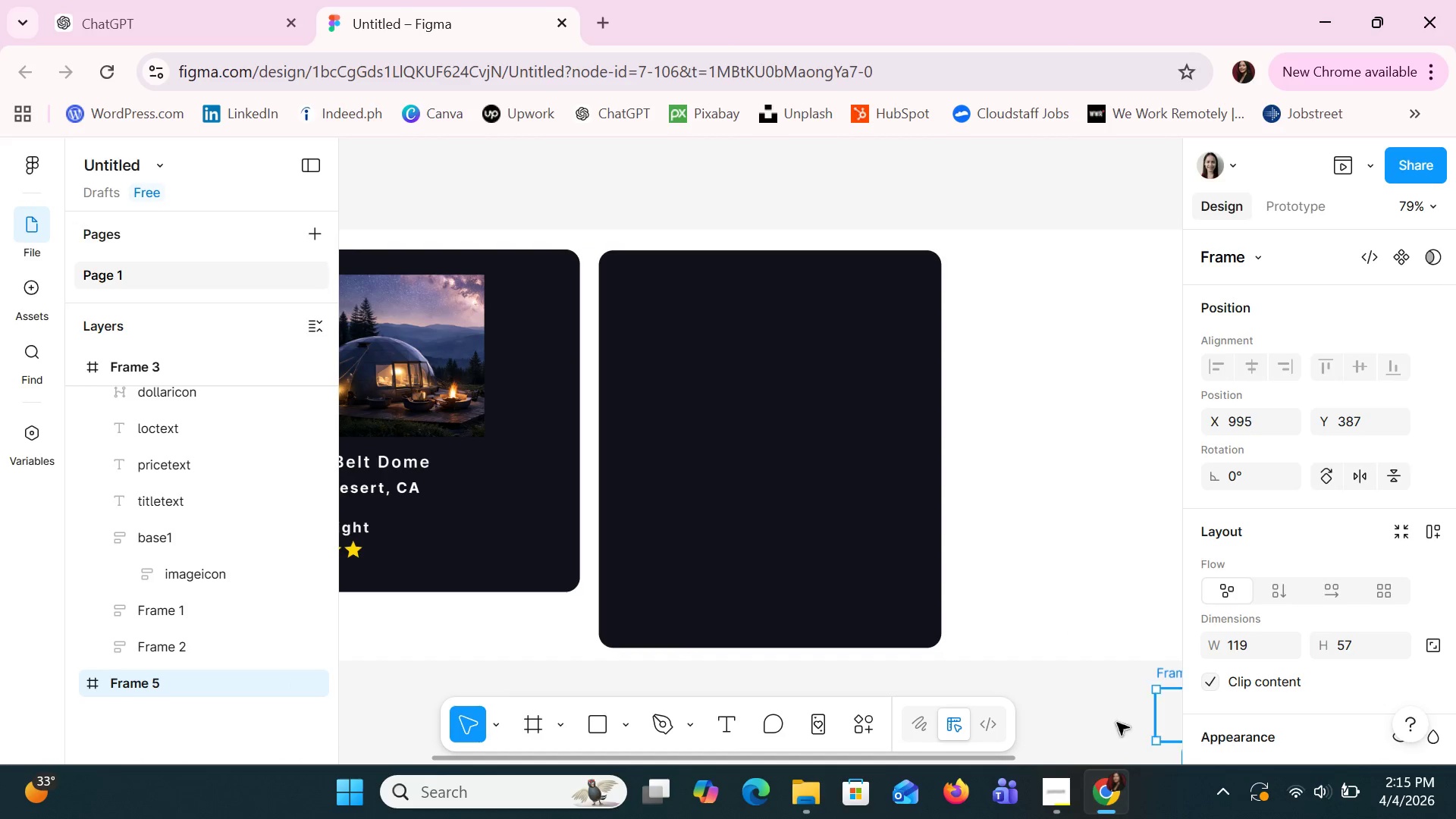 
left_click([1116, 723])
 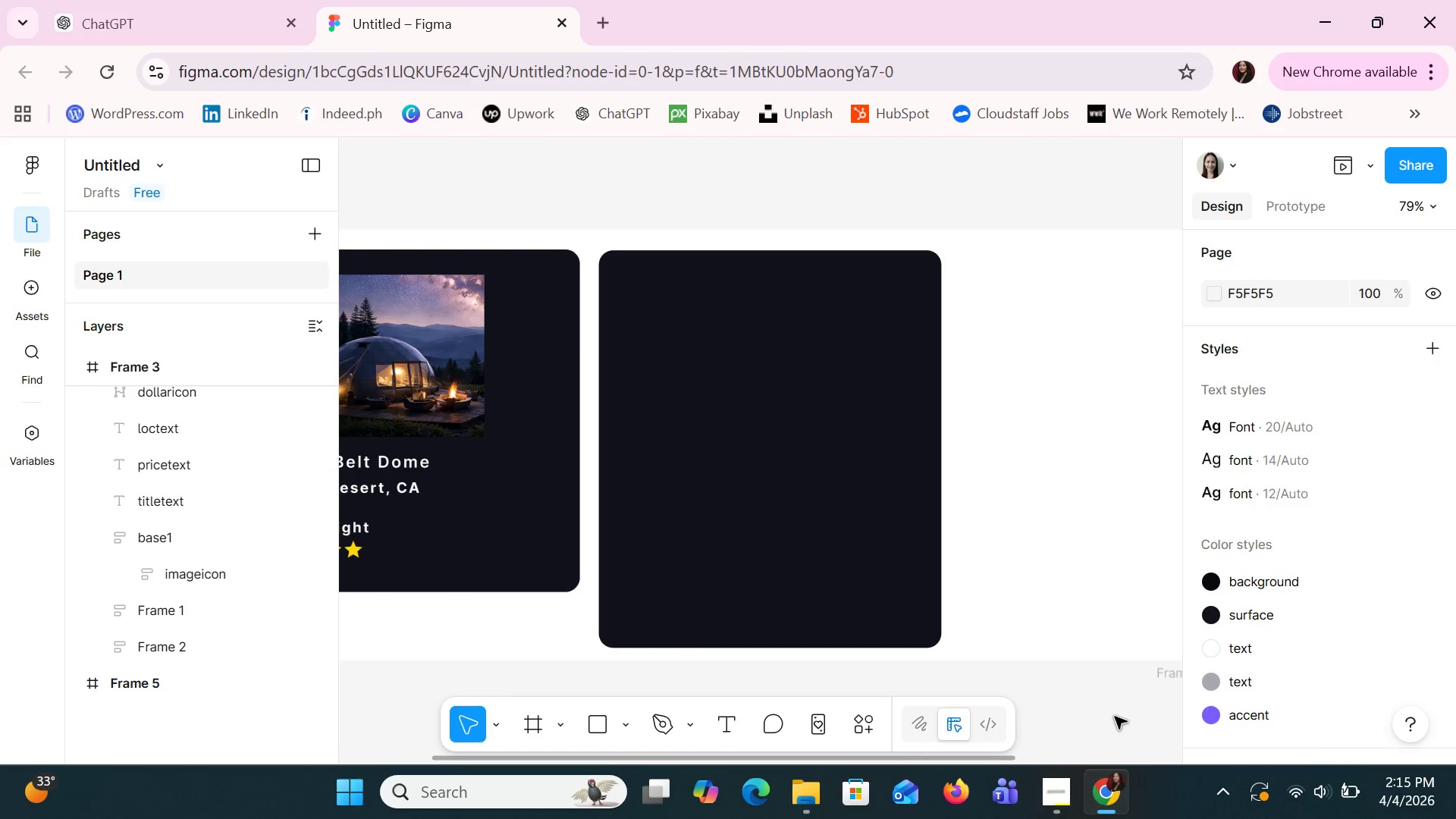 
scroll: coordinate [1115, 717], scroll_direction: down, amount: 2.0
 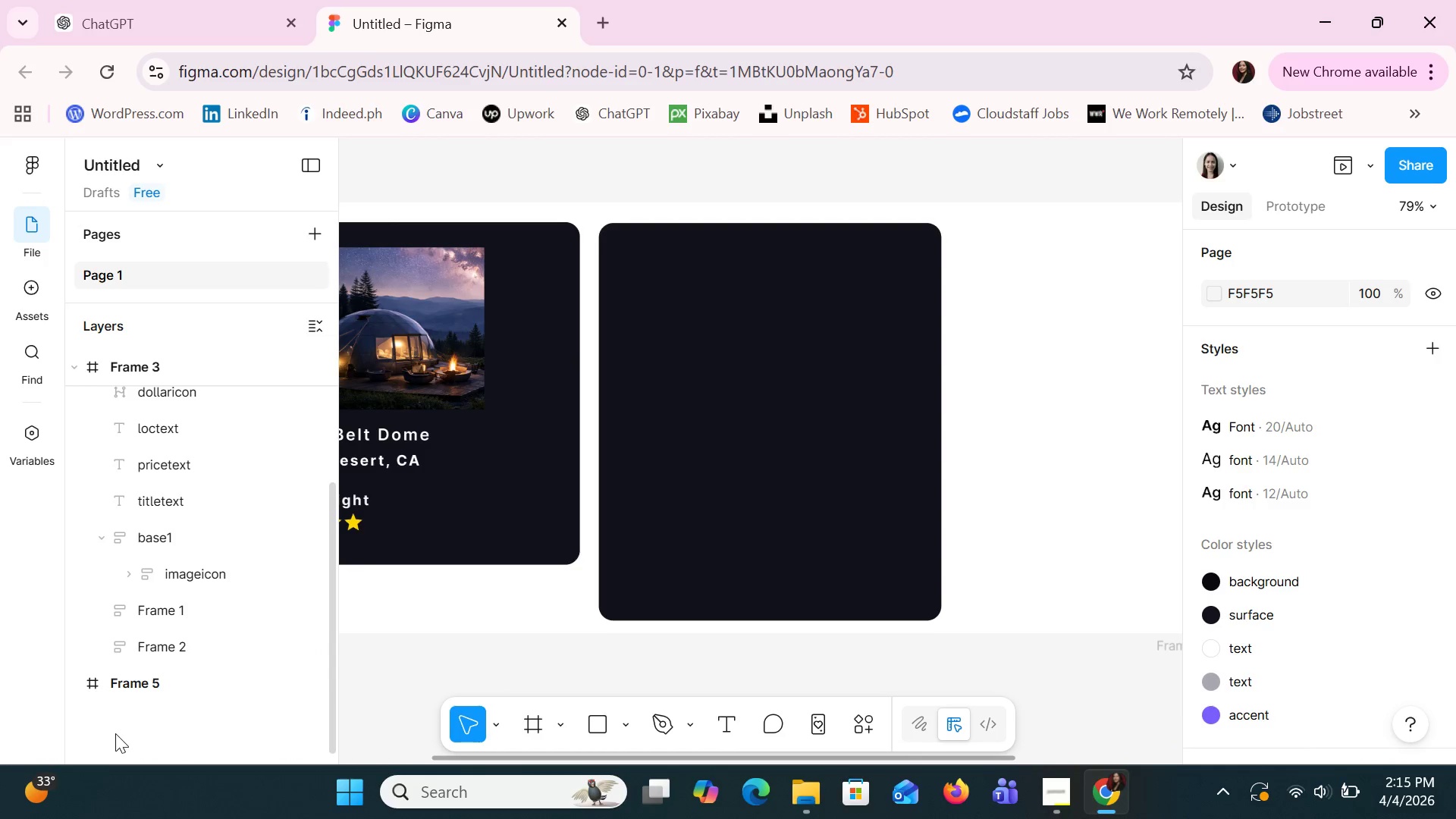 
left_click([110, 689])
 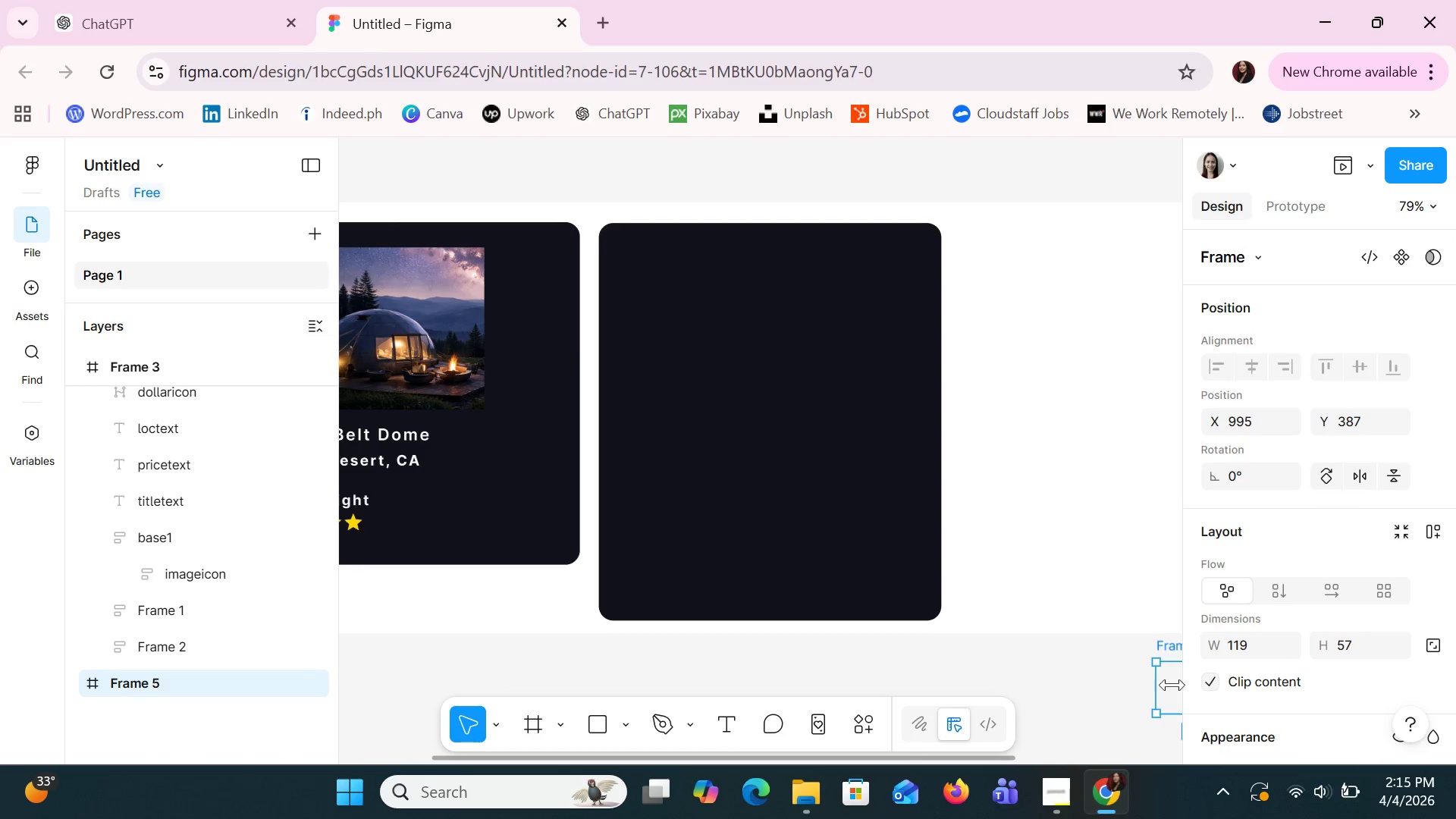 
left_click_drag(start_coordinate=[1164, 688], to_coordinate=[1034, 682])
 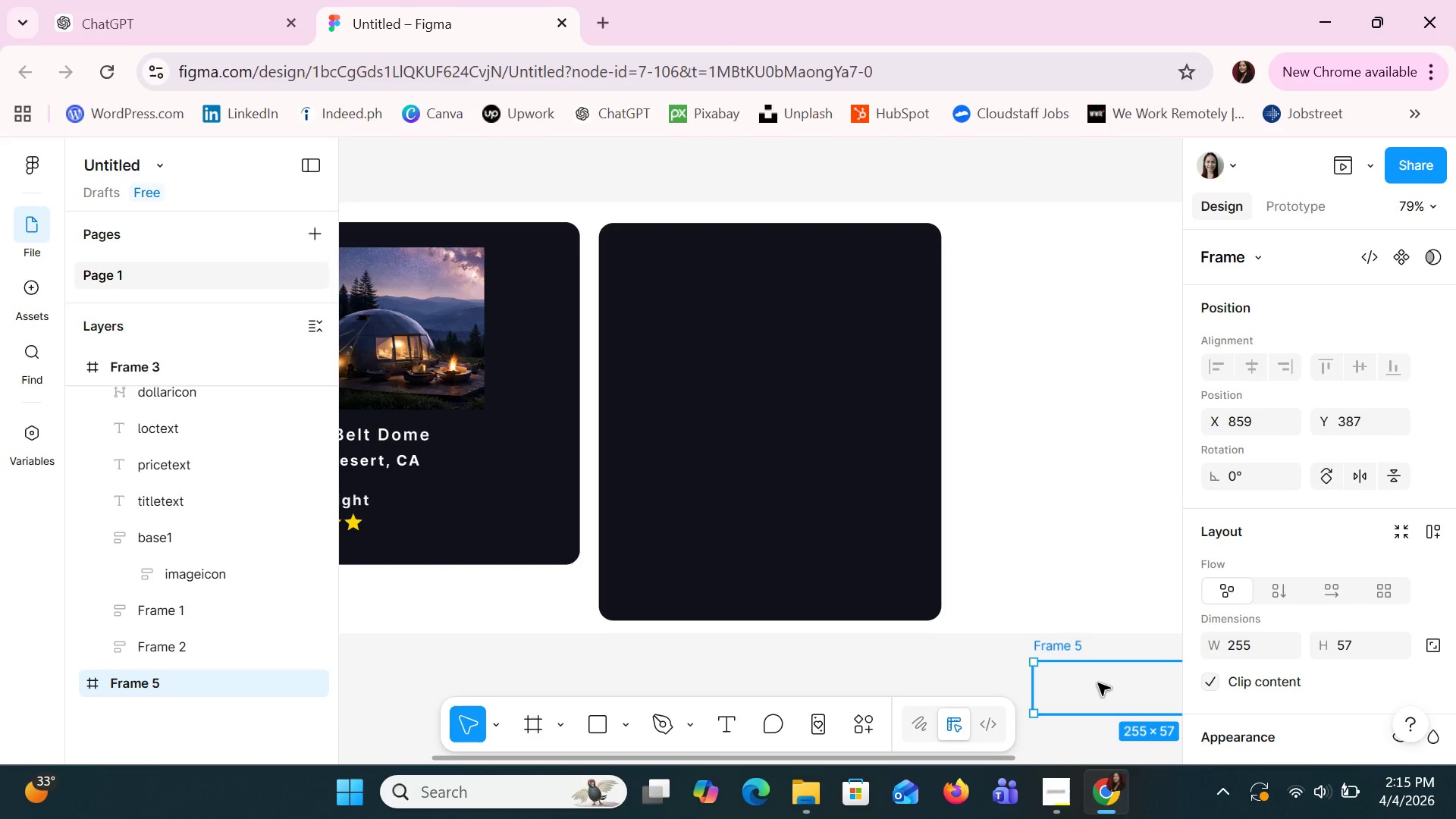 
left_click_drag(start_coordinate=[1098, 683], to_coordinate=[1028, 676])
 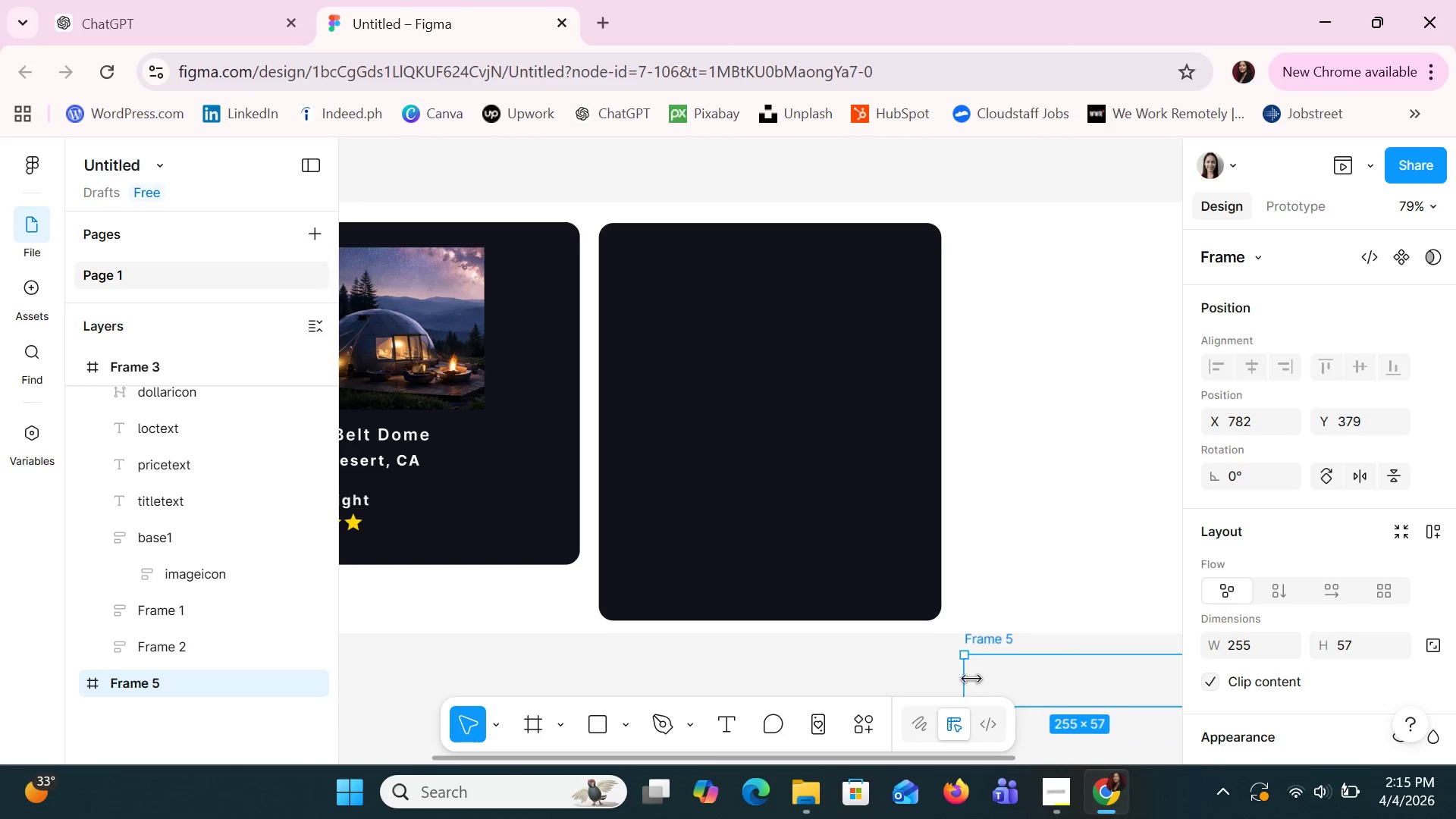 
left_click_drag(start_coordinate=[968, 678], to_coordinate=[1137, 695])
 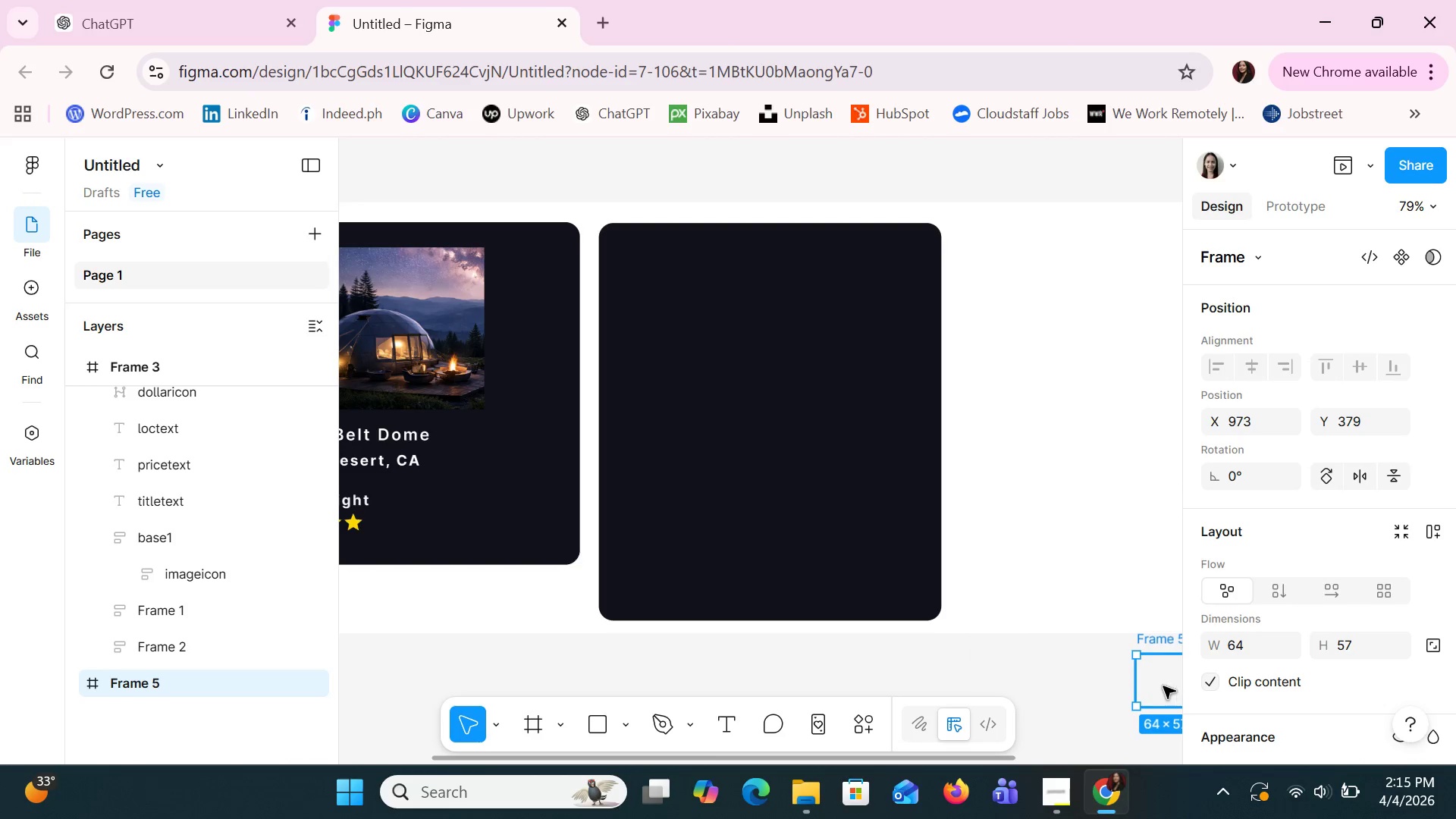 
left_click_drag(start_coordinate=[1162, 688], to_coordinate=[1027, 687])
 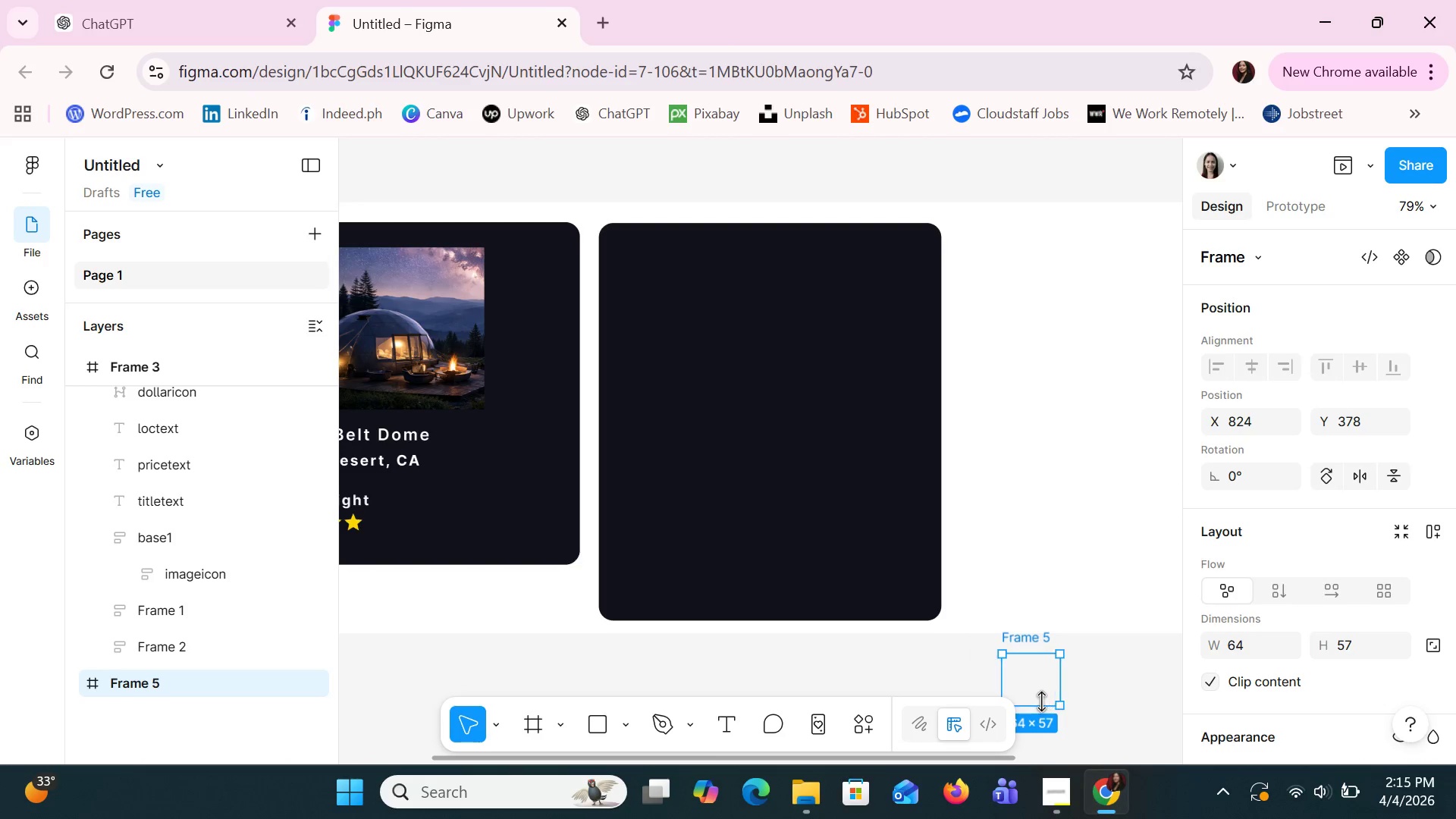 
left_click([1041, 701])
 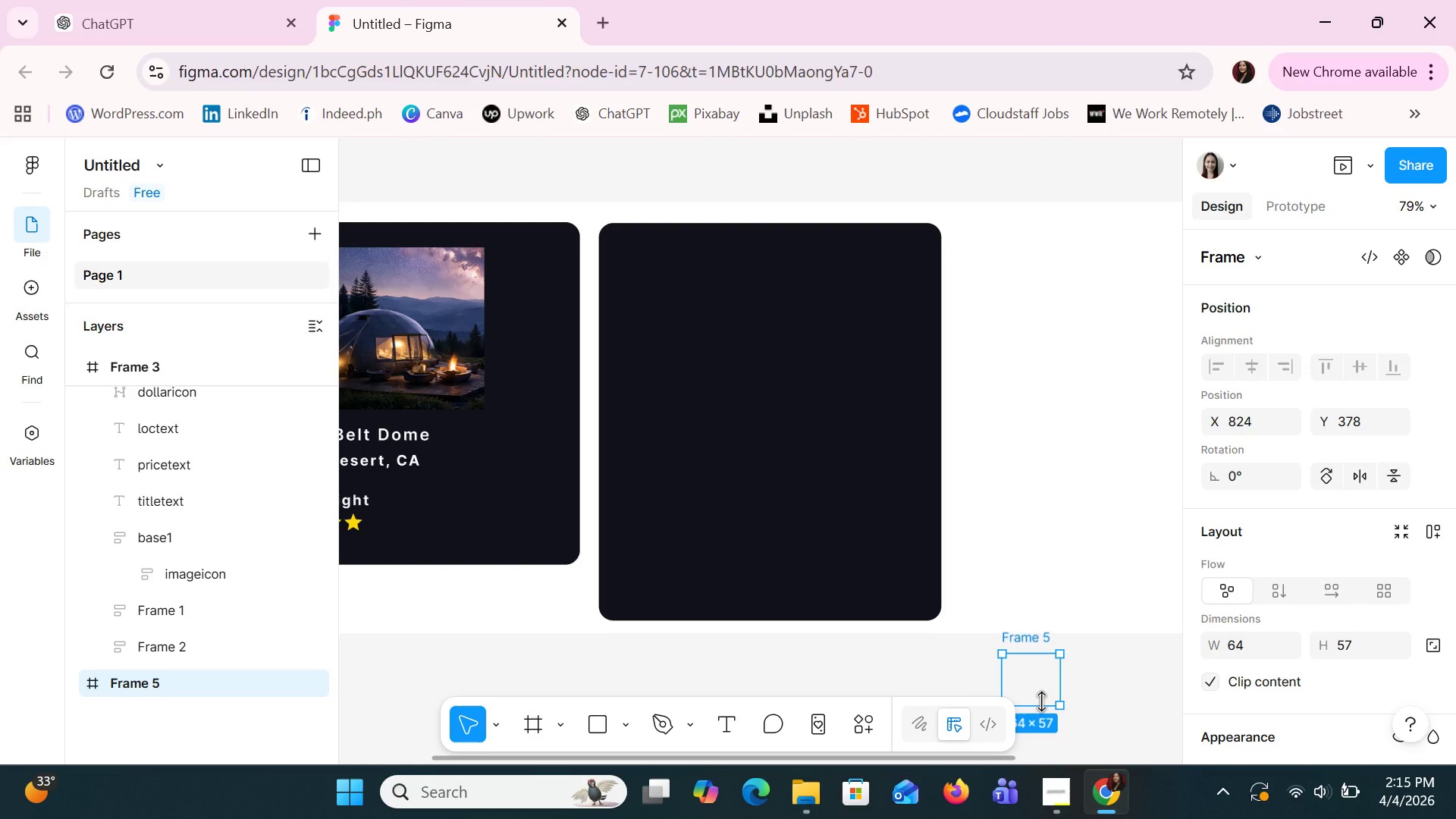 
wait(5.39)
 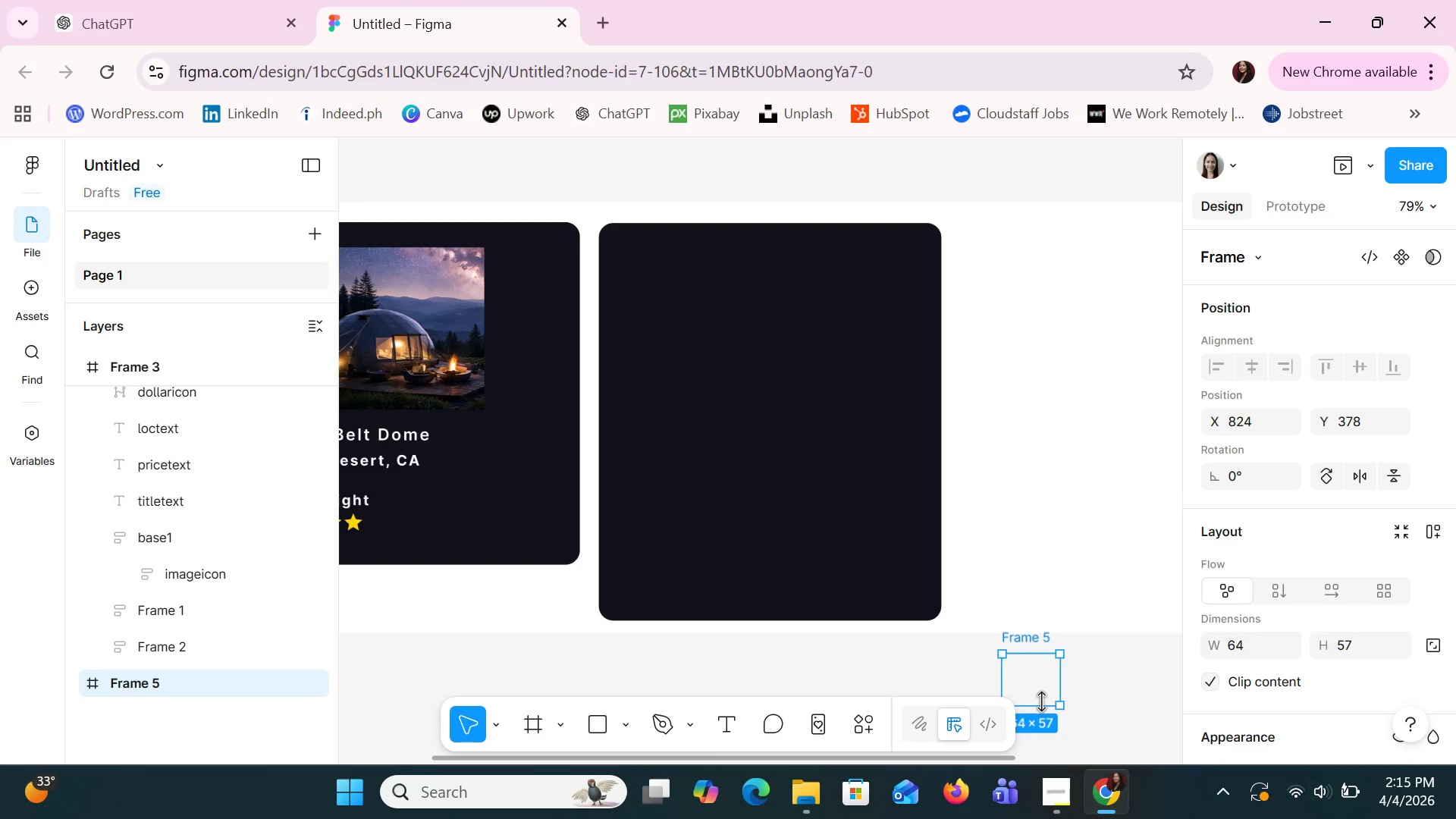 
left_click([1037, 680])
 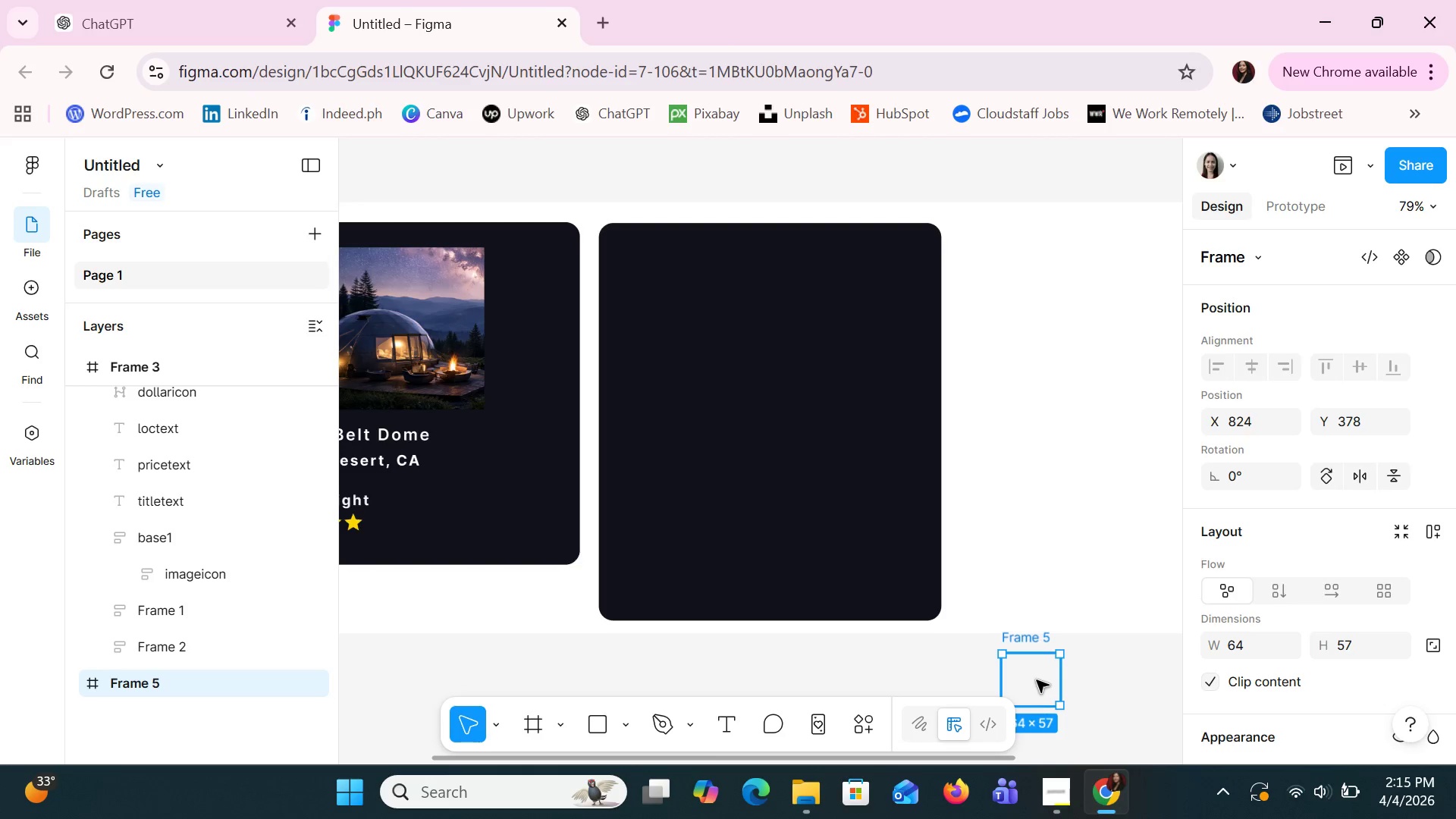 
double_click([1037, 680])
 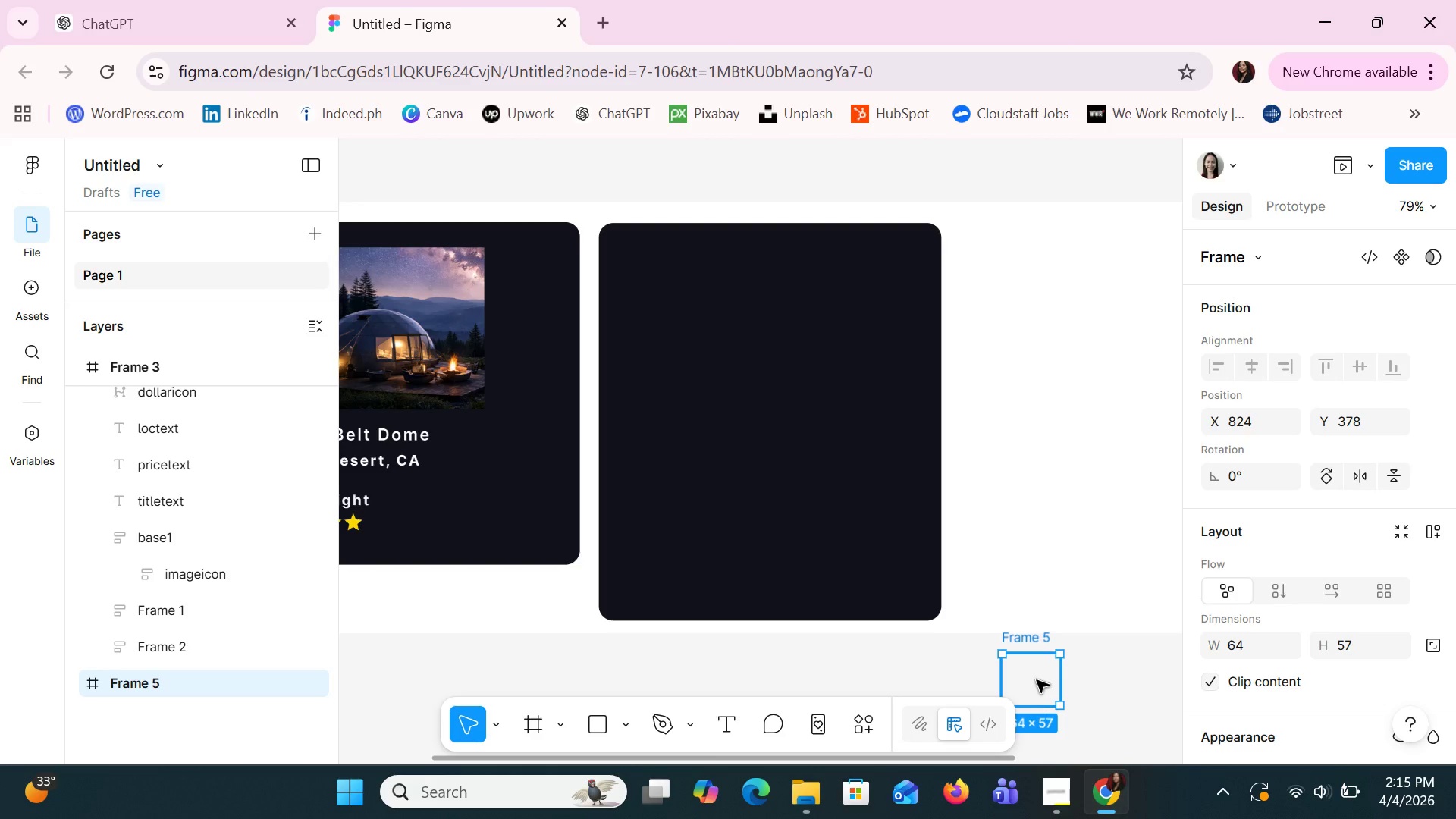 
left_click([1037, 680])
 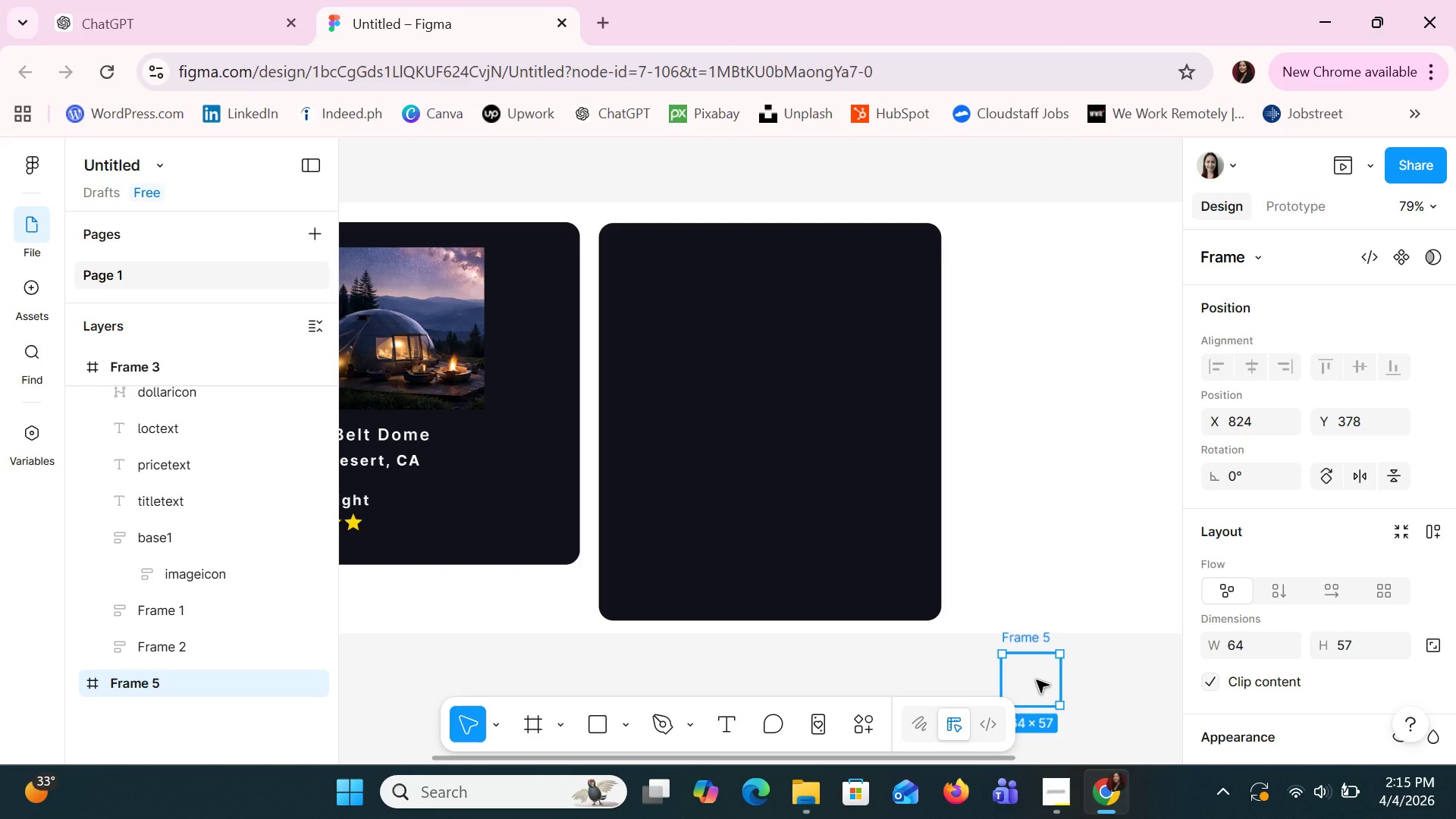 
wait(6.25)
 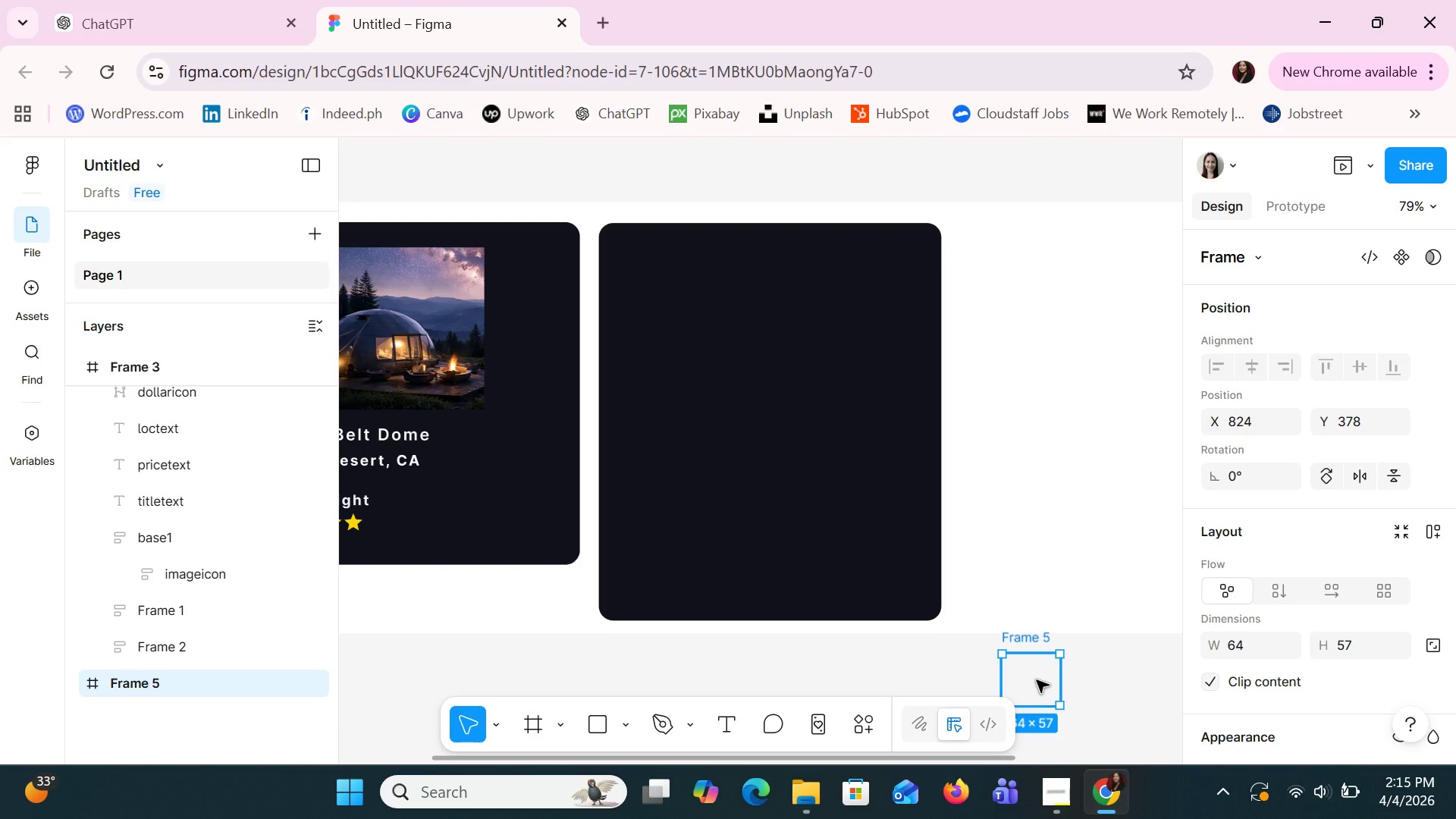 
scroll: coordinate [1285, 586], scroll_direction: down, amount: 2.0
 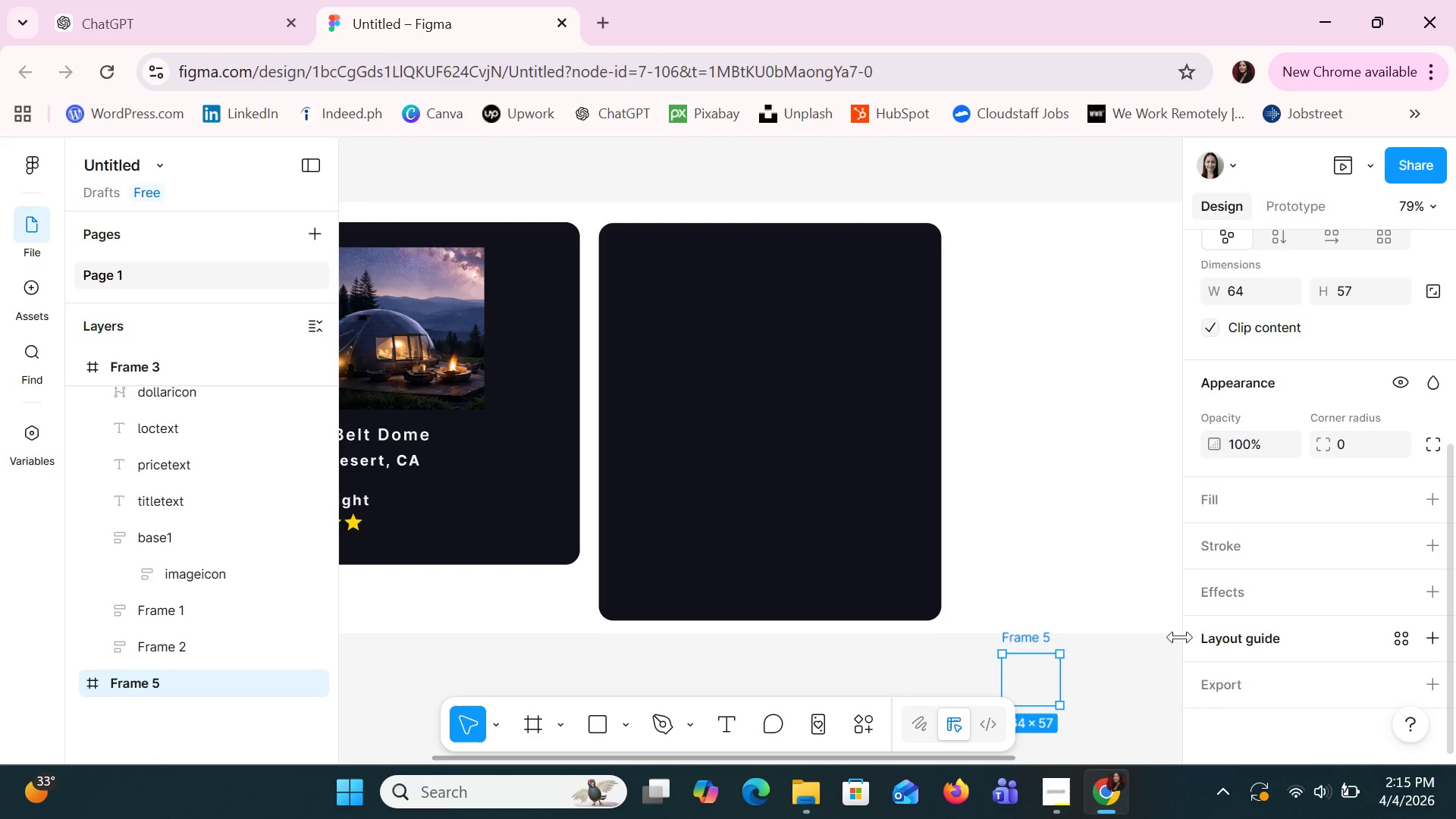 
left_click([1046, 689])
 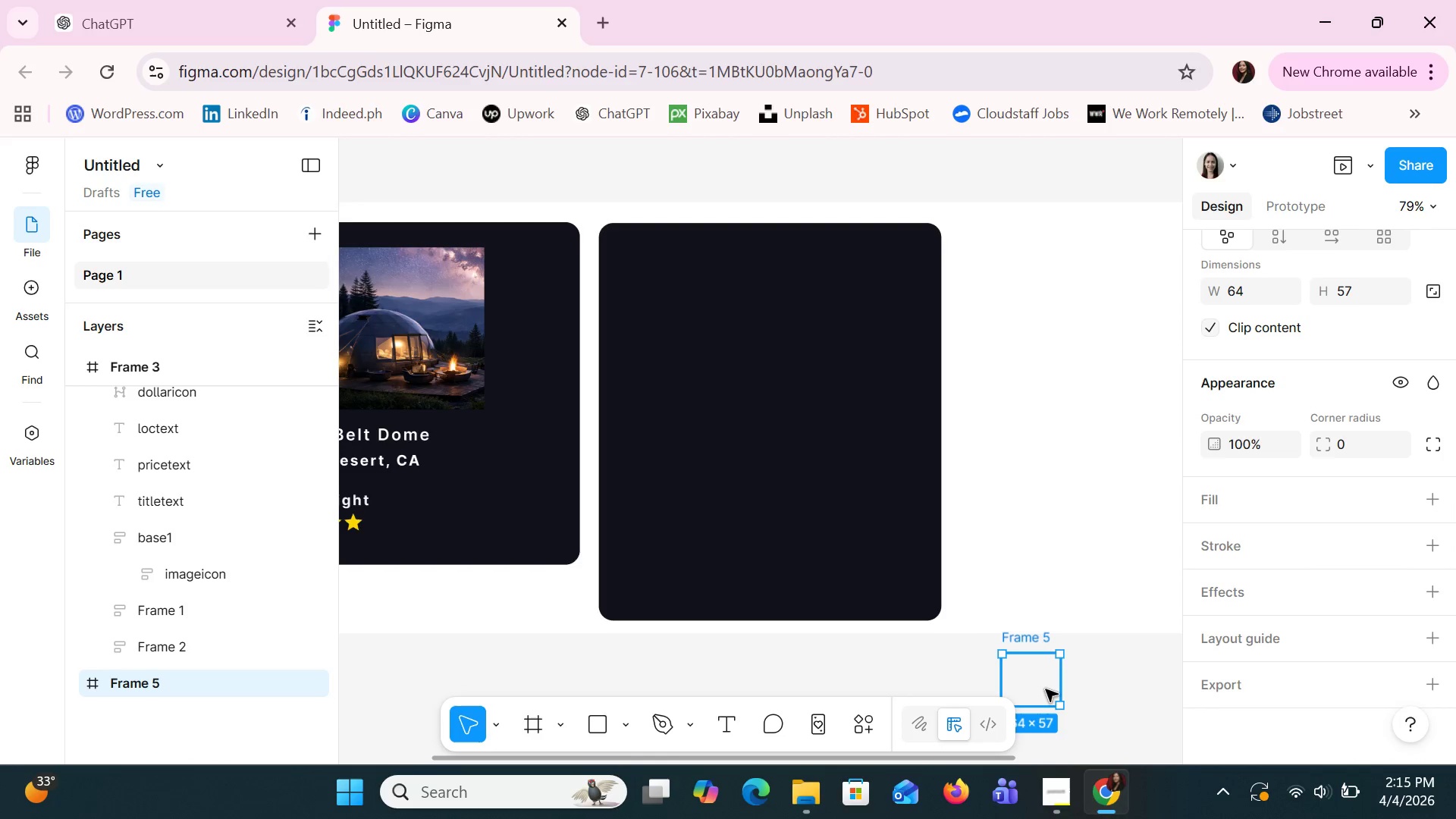 
key(Shift+A)
 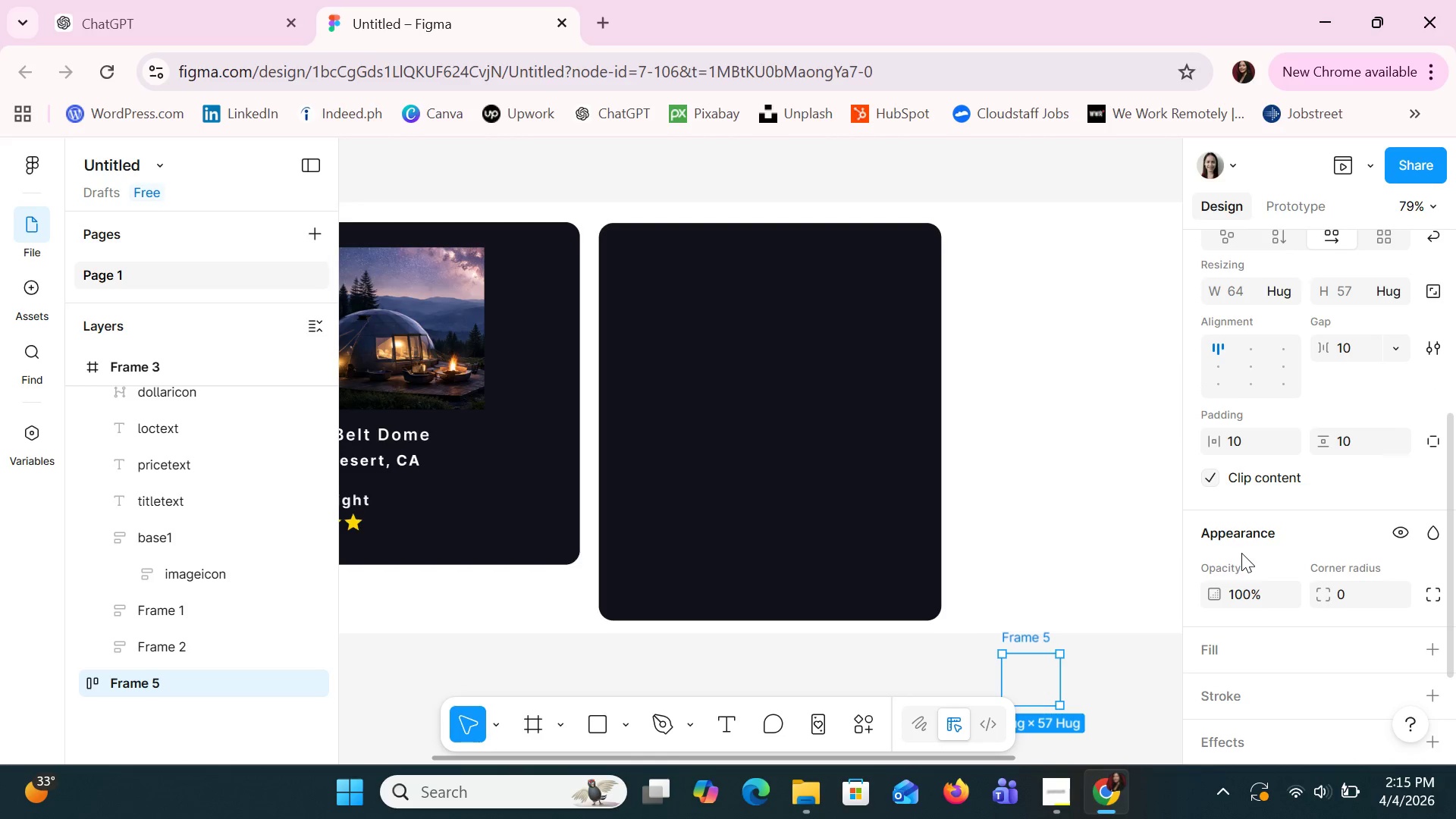 
scroll: coordinate [1241, 553], scroll_direction: down, amount: 2.0
 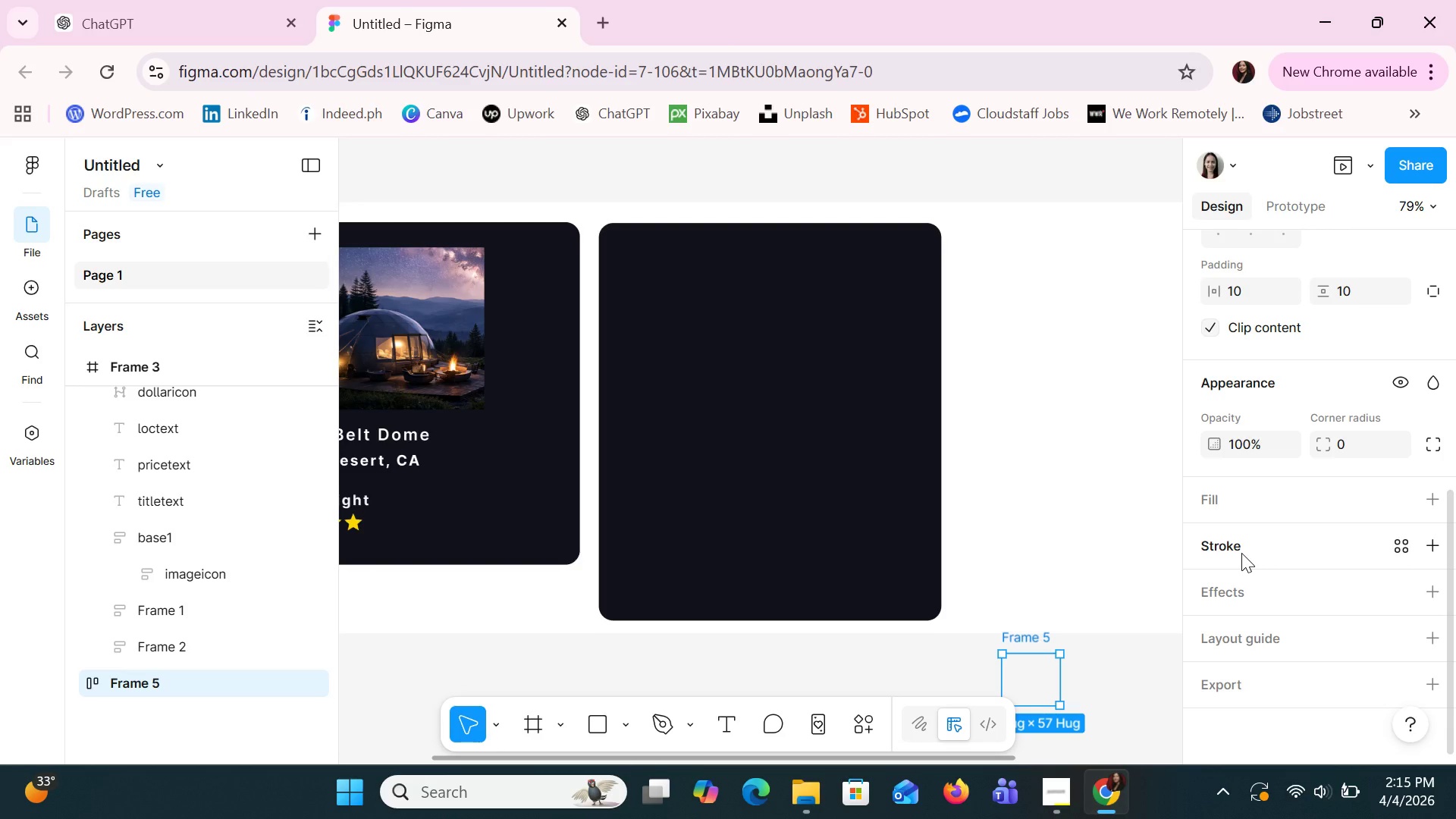 
wait(12.14)
 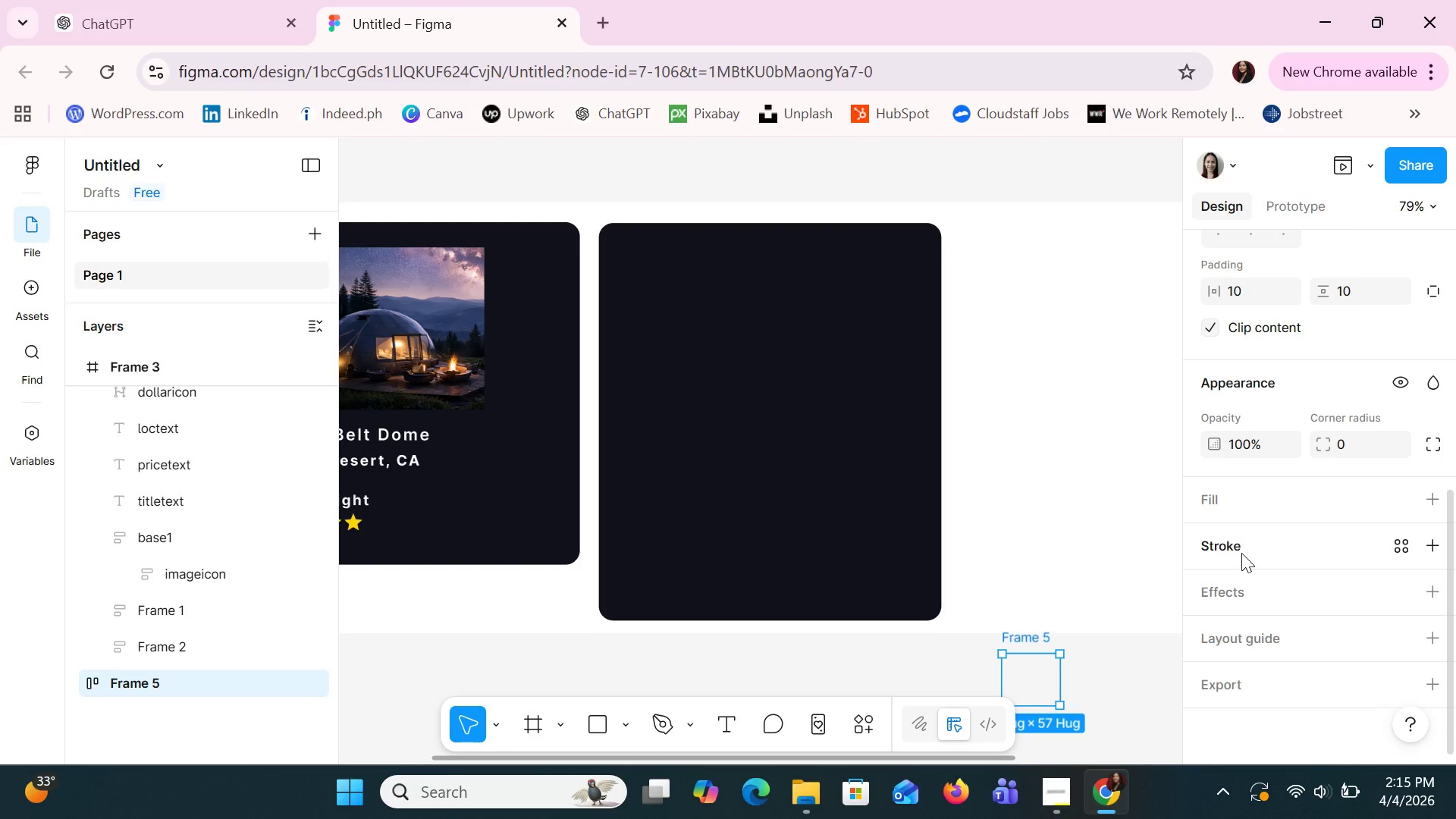 
scroll: coordinate [1247, 497], scroll_direction: up, amount: 1.0
 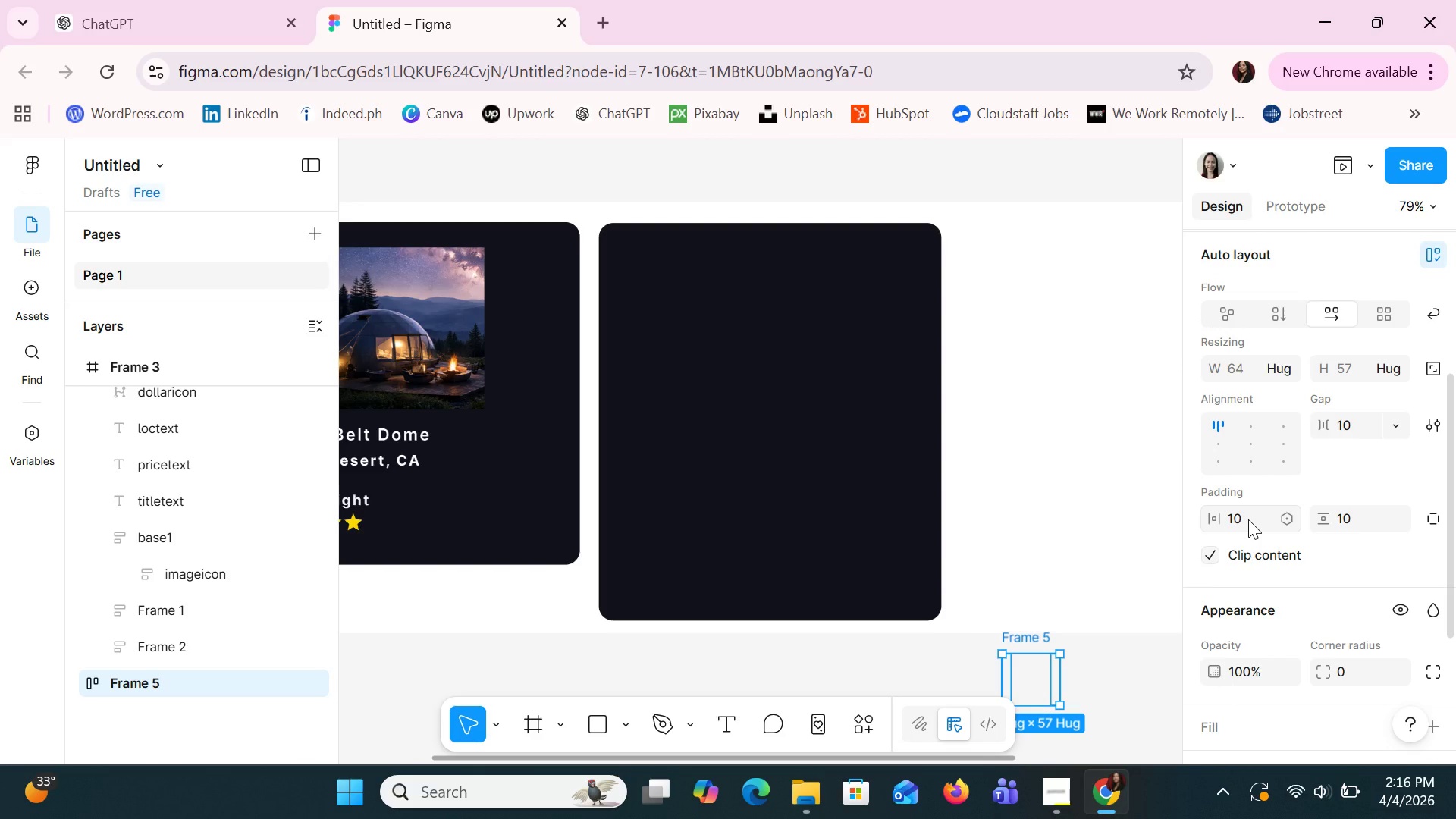 
left_click([1248, 519])
 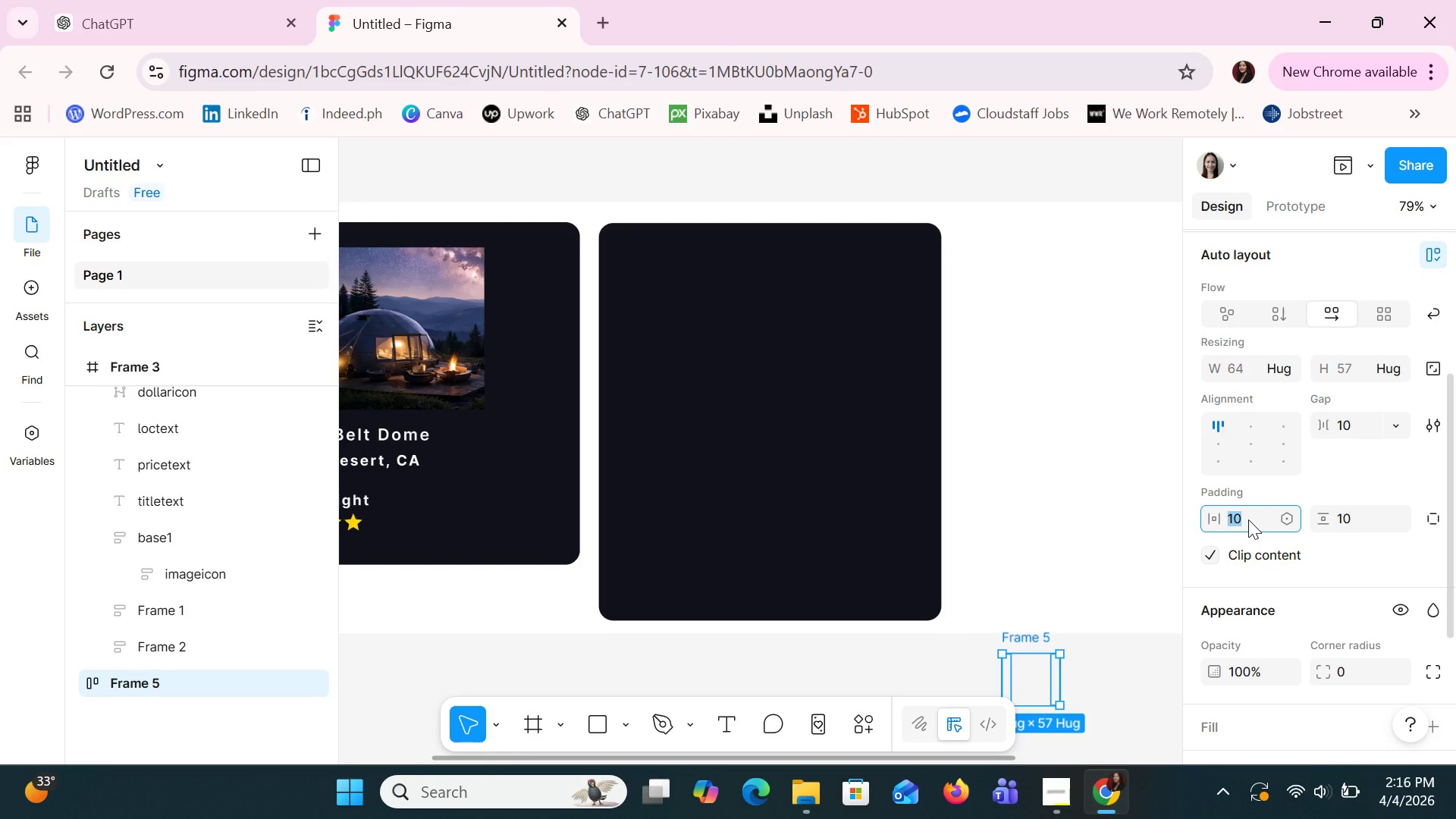 
key(6)
 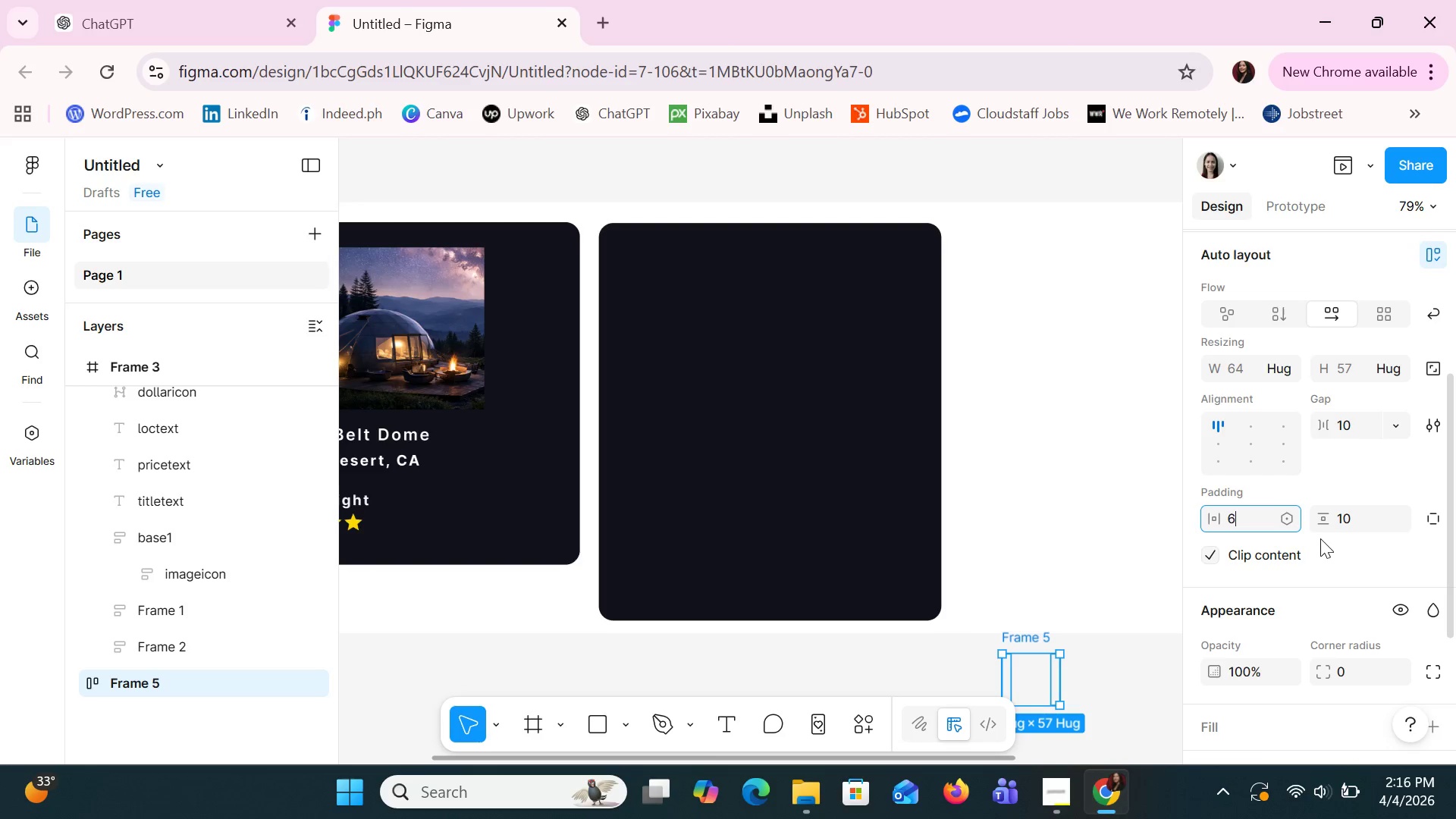 
key(Enter)
 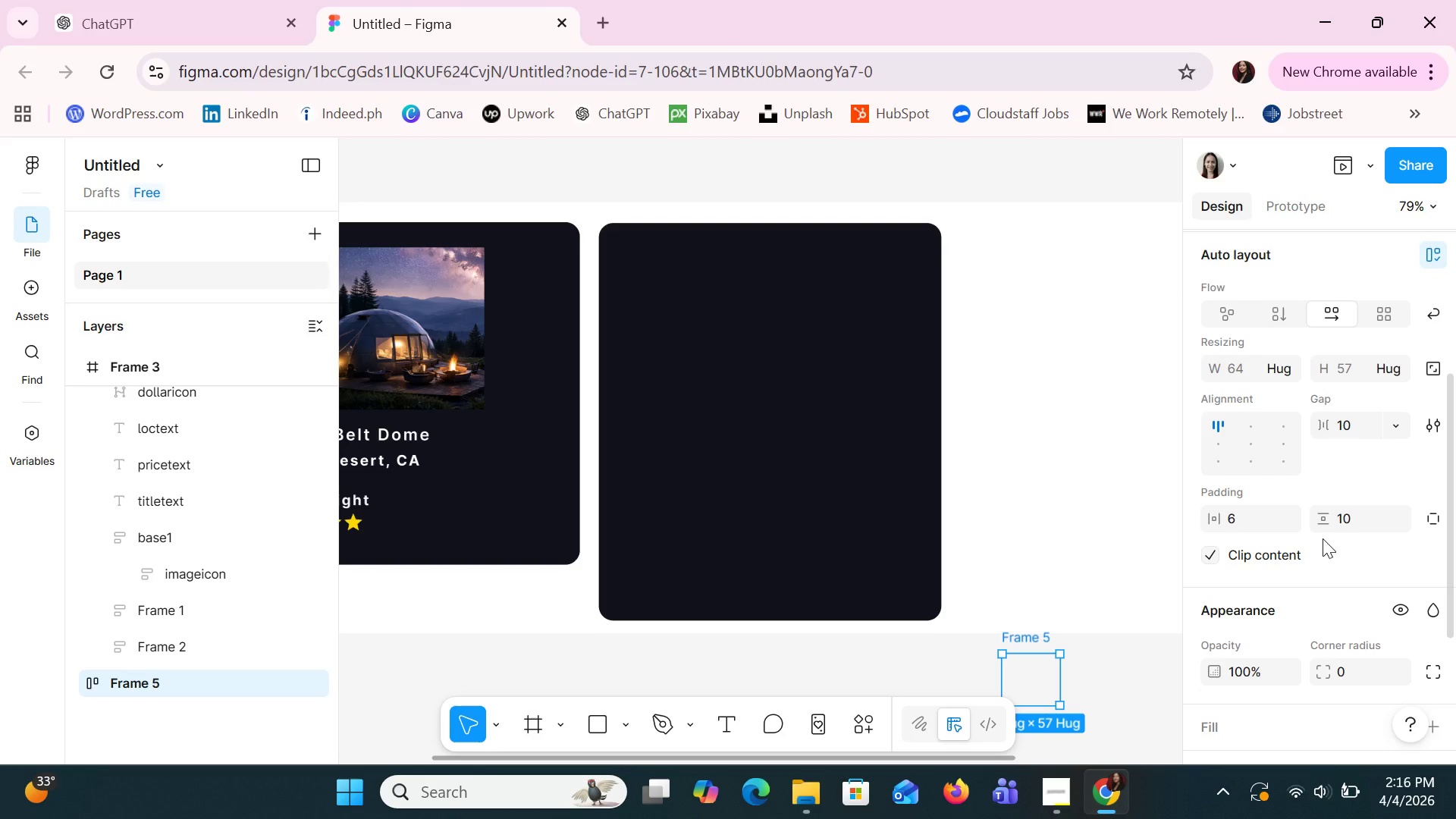 
wait(7.16)
 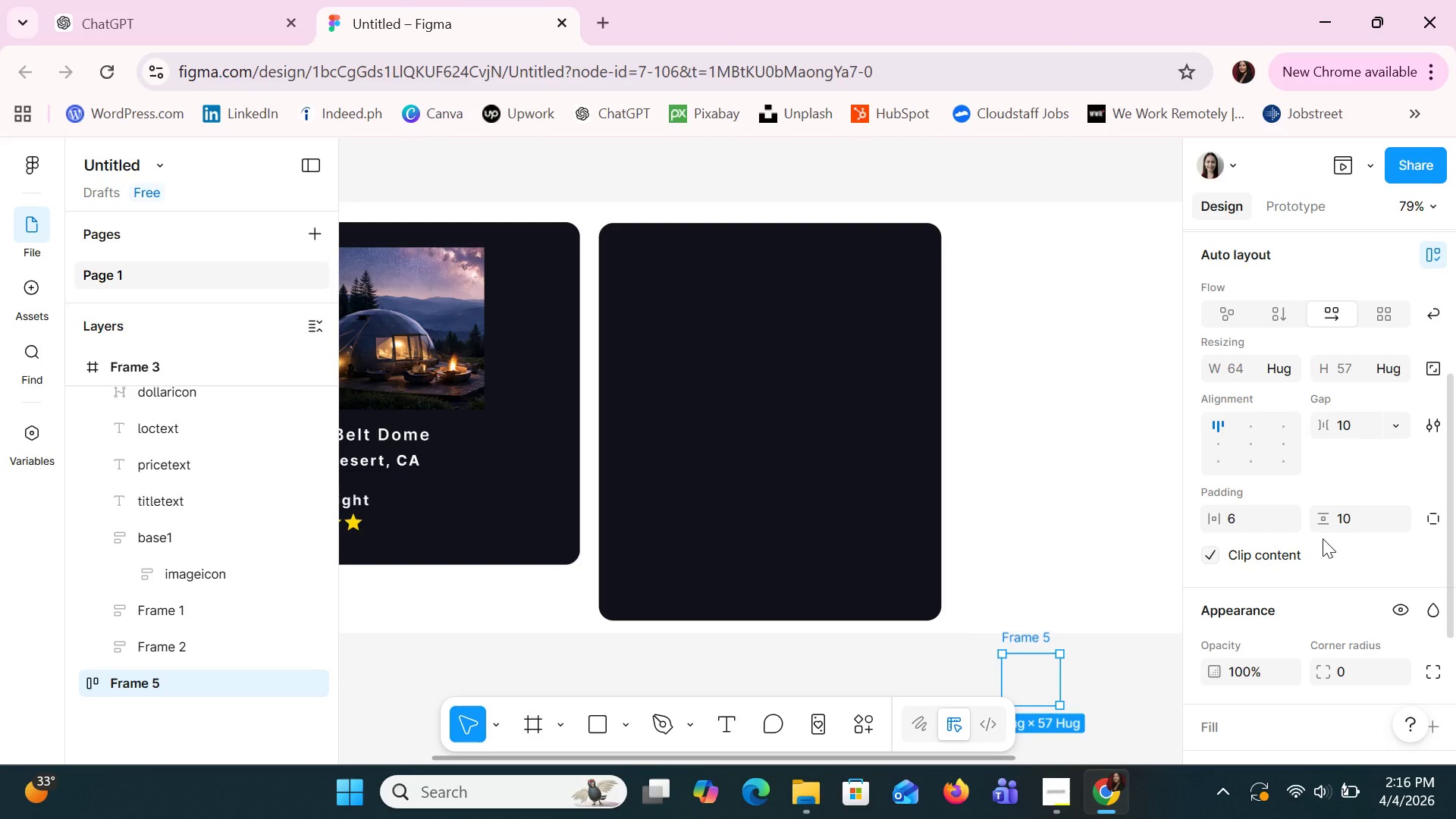 
scroll: coordinate [1323, 538], scroll_direction: none, amount: 0.0
 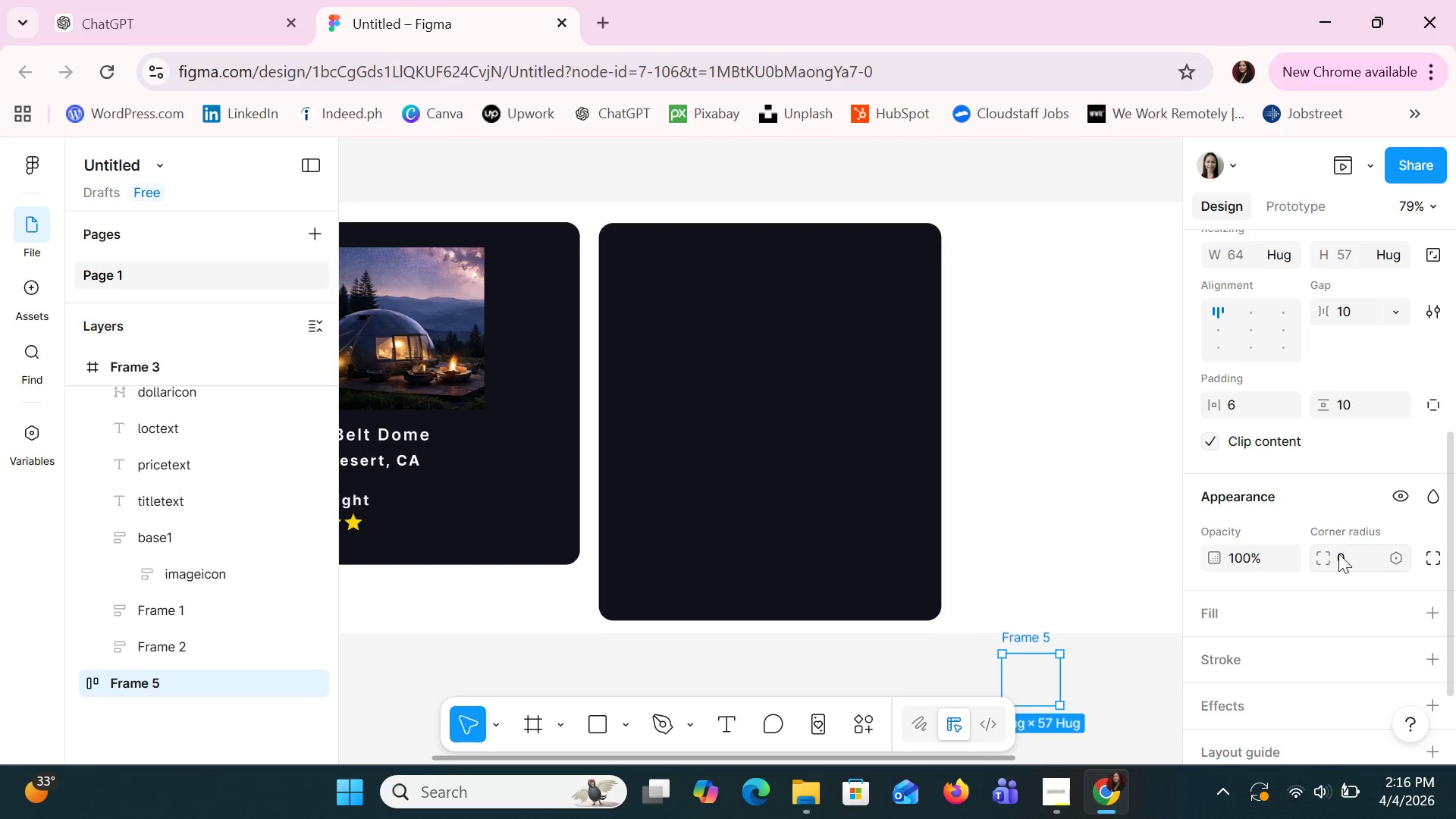 
left_click([1338, 554])
 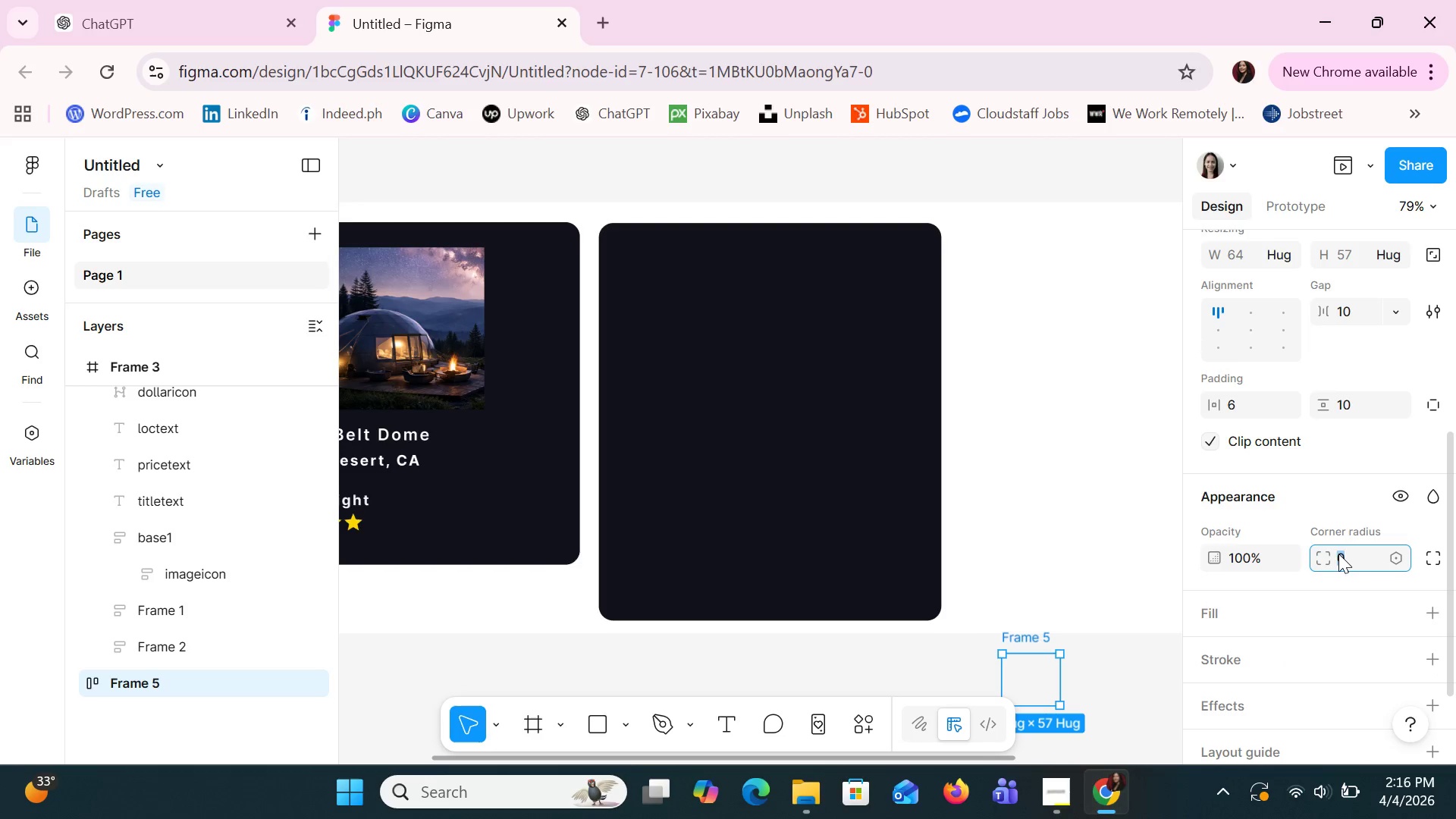 
key(9)
 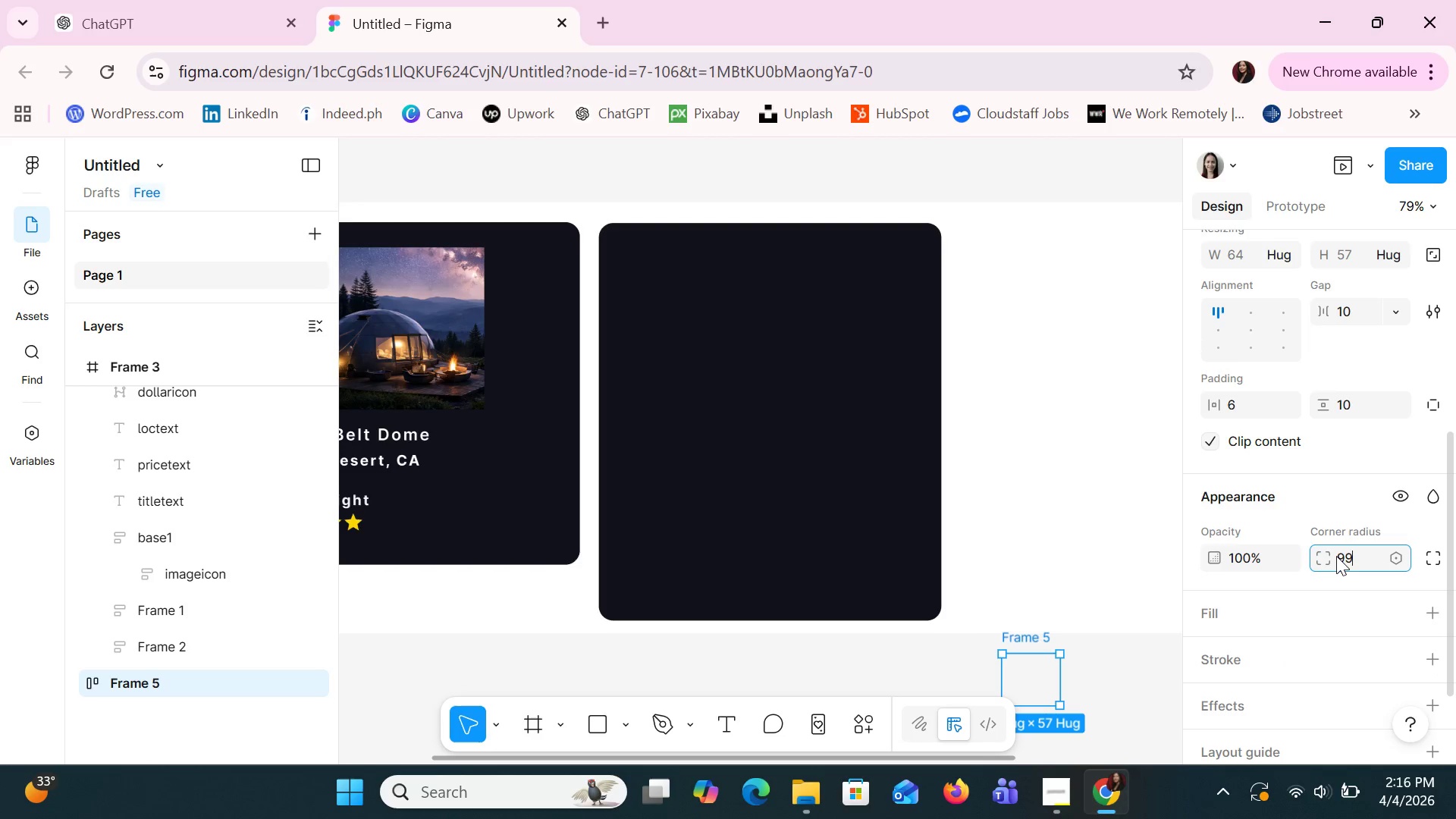 
type(99)
 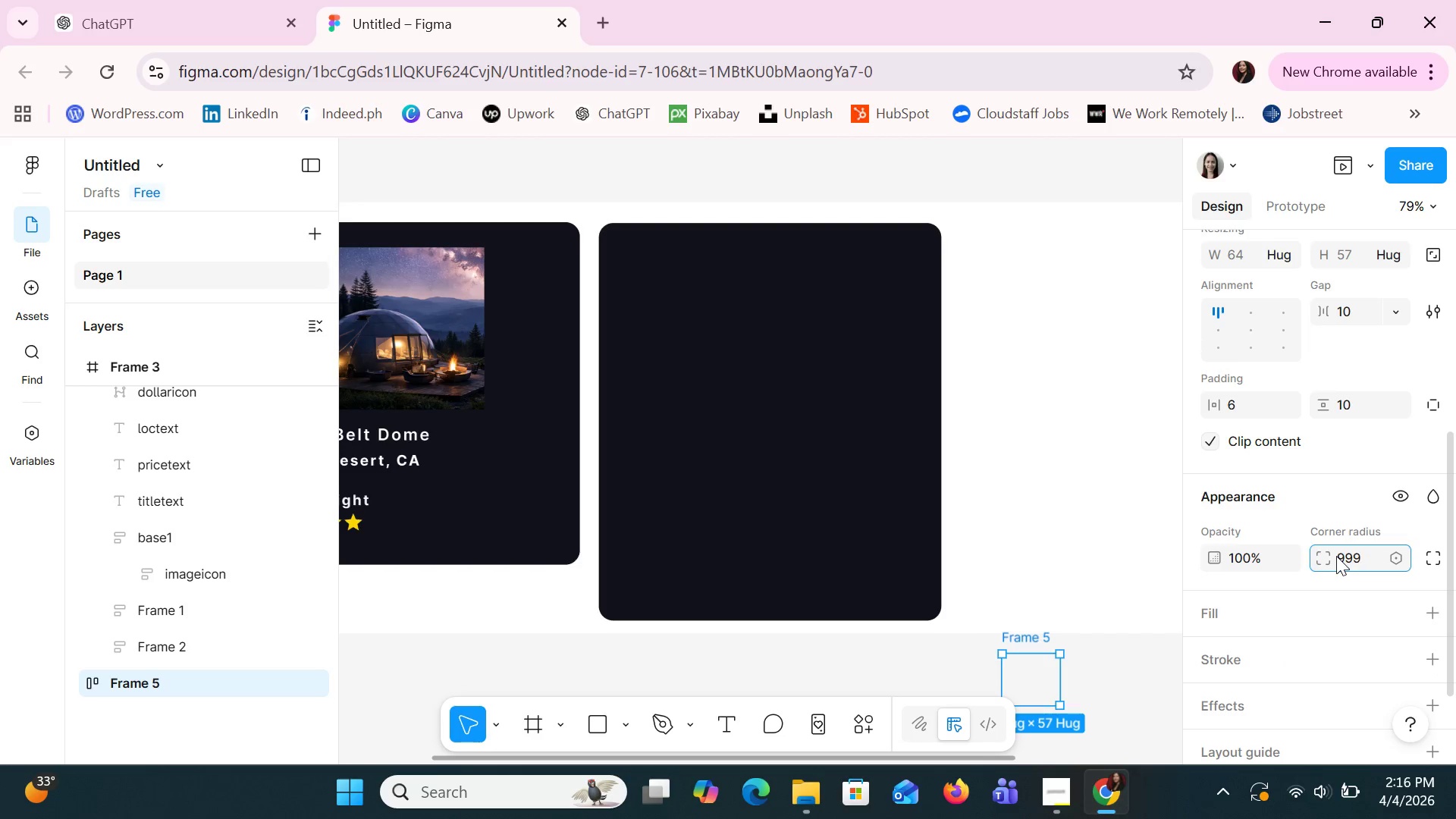 
key(Enter)
 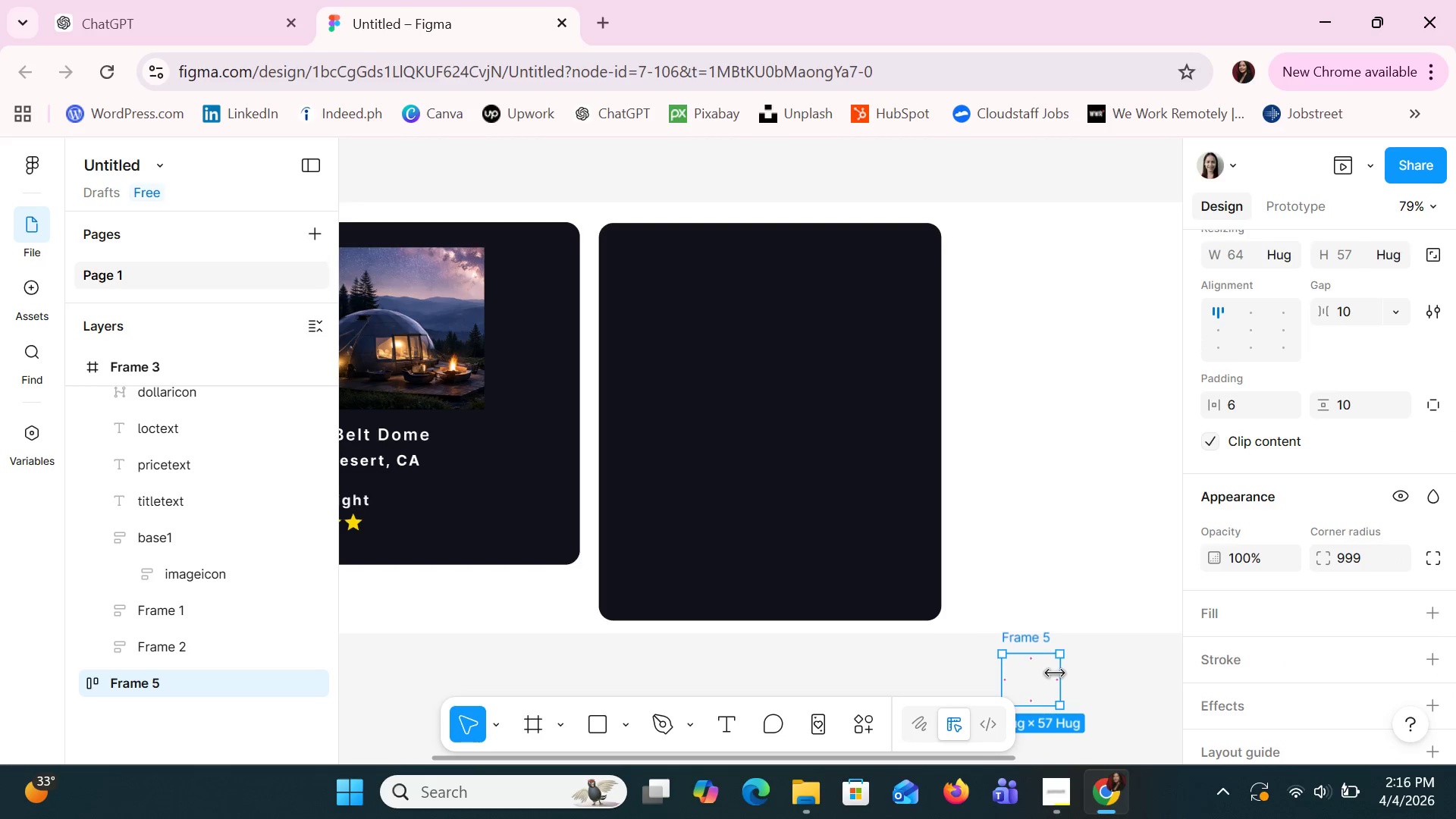 
left_click([1049, 672])
 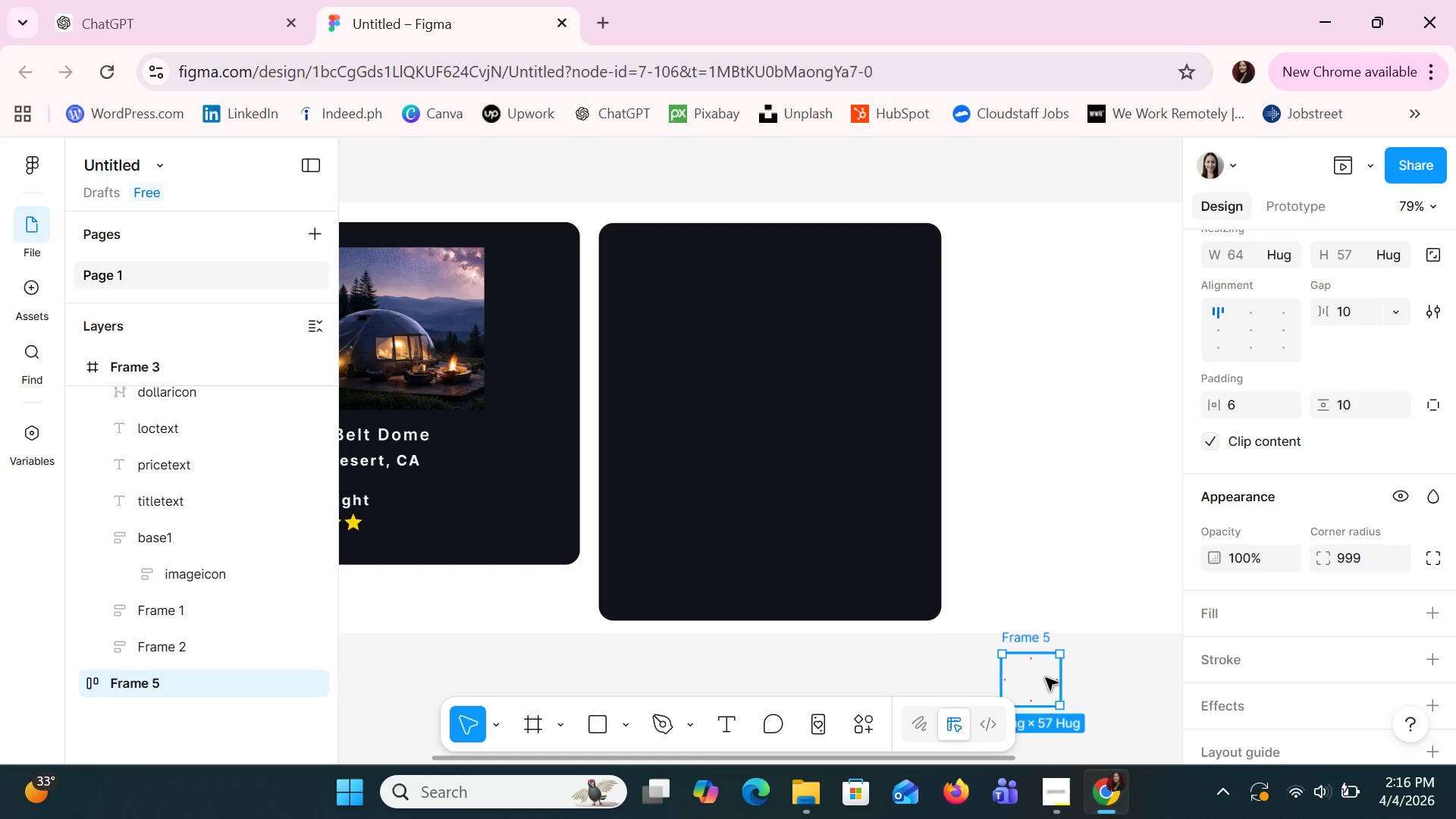 
left_click([1046, 678])
 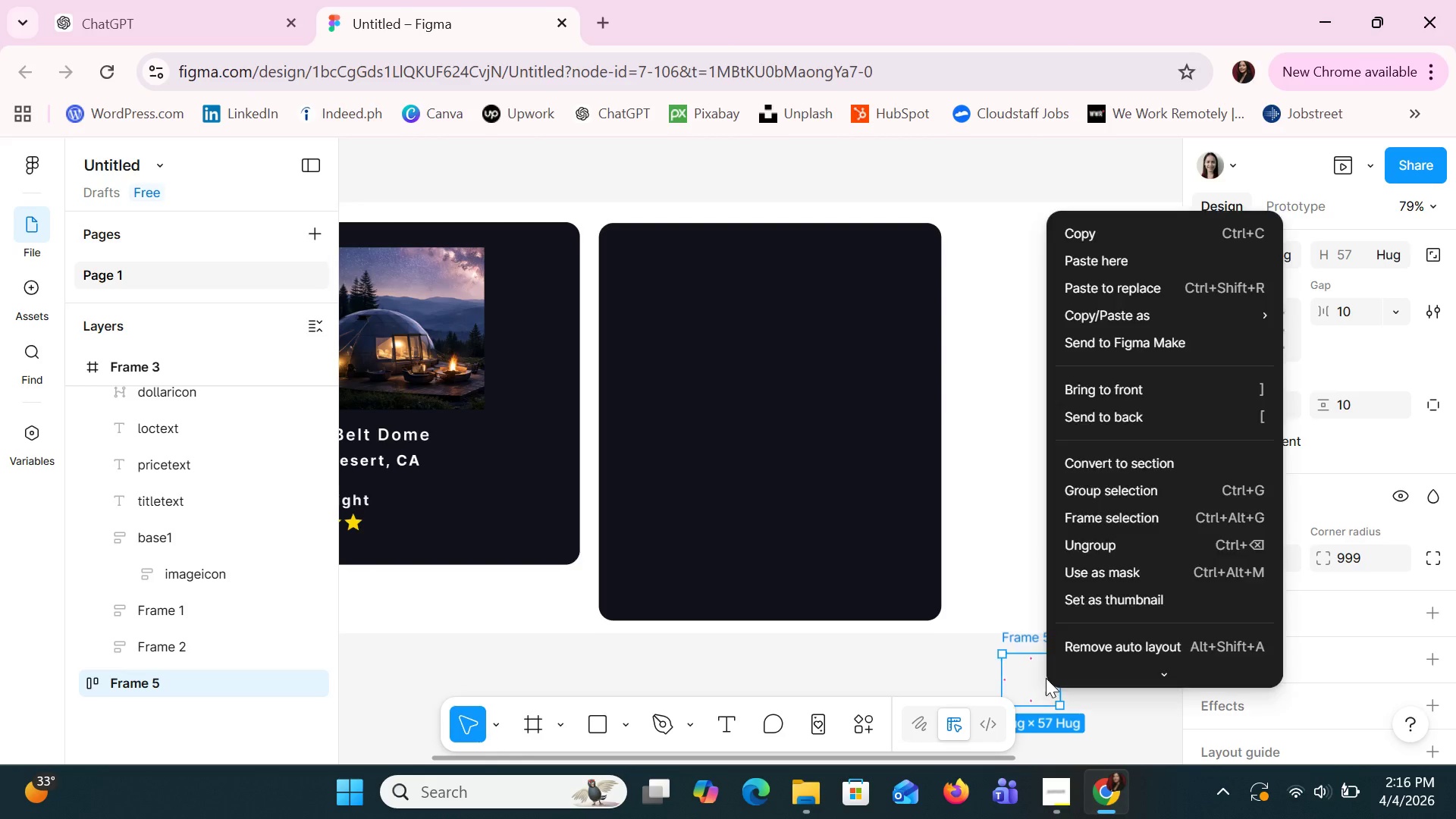 
right_click([1046, 678])
 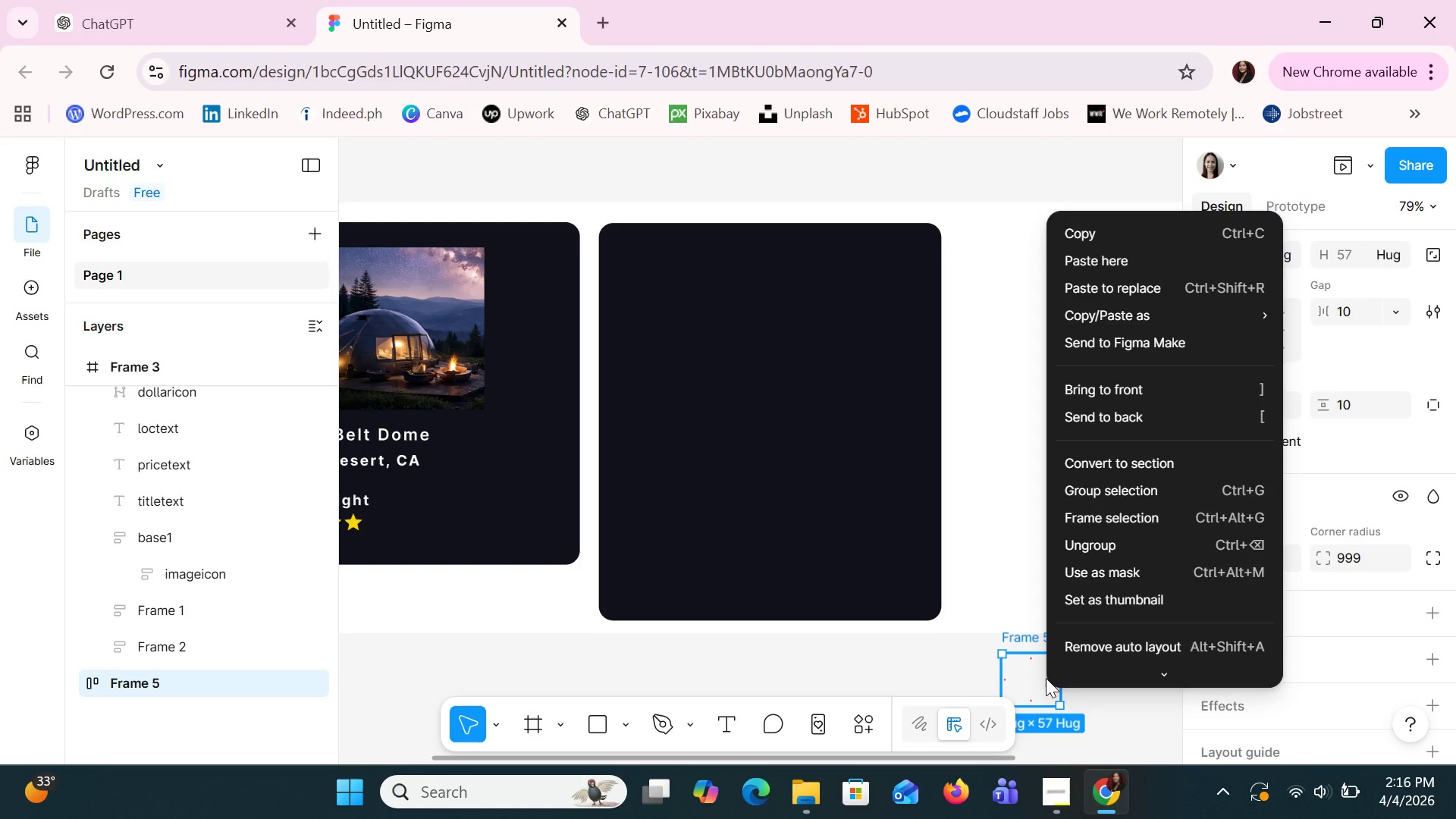 
left_click([1043, 679])
 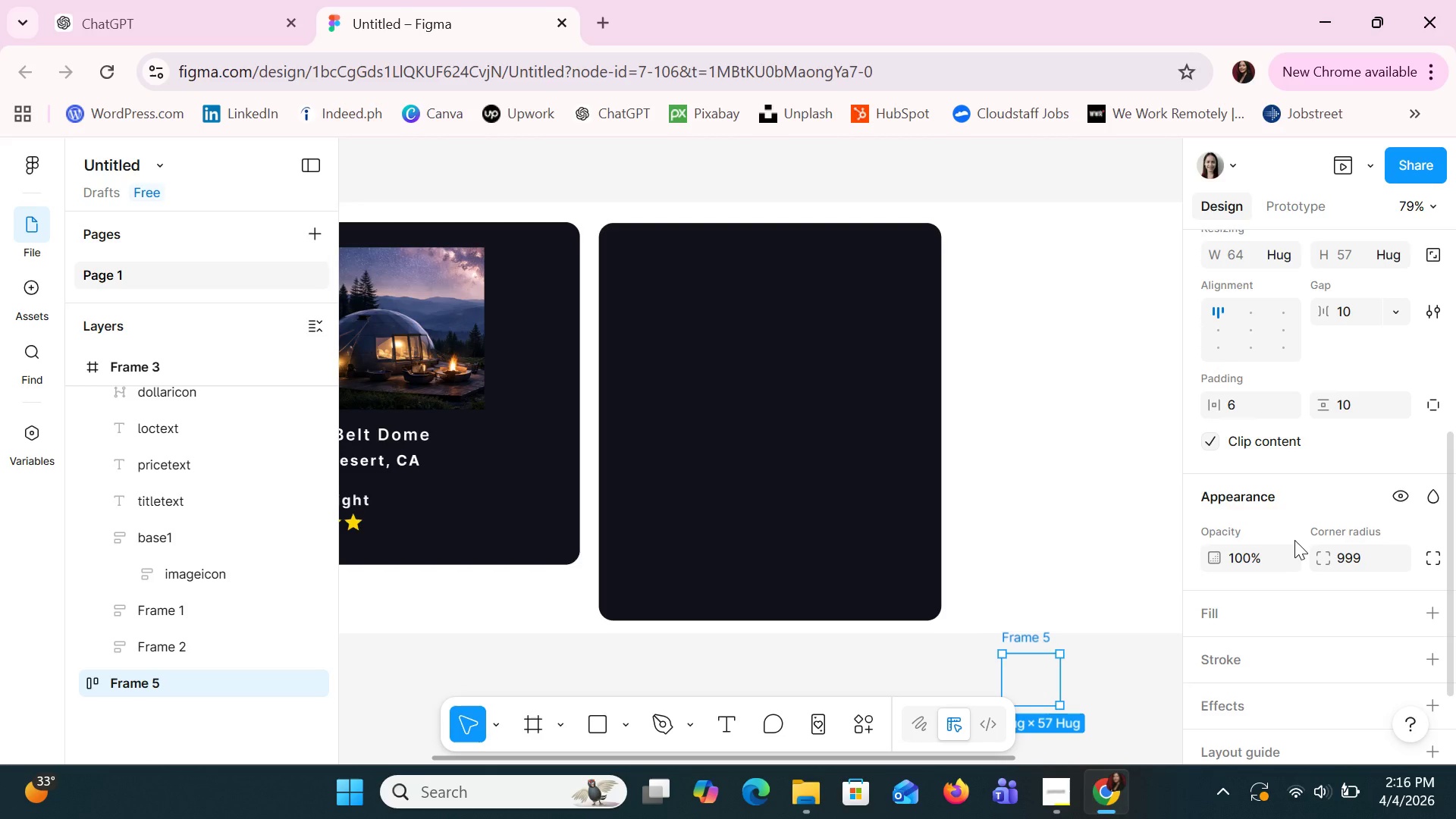 
scroll: coordinate [1294, 540], scroll_direction: down, amount: 3.0
 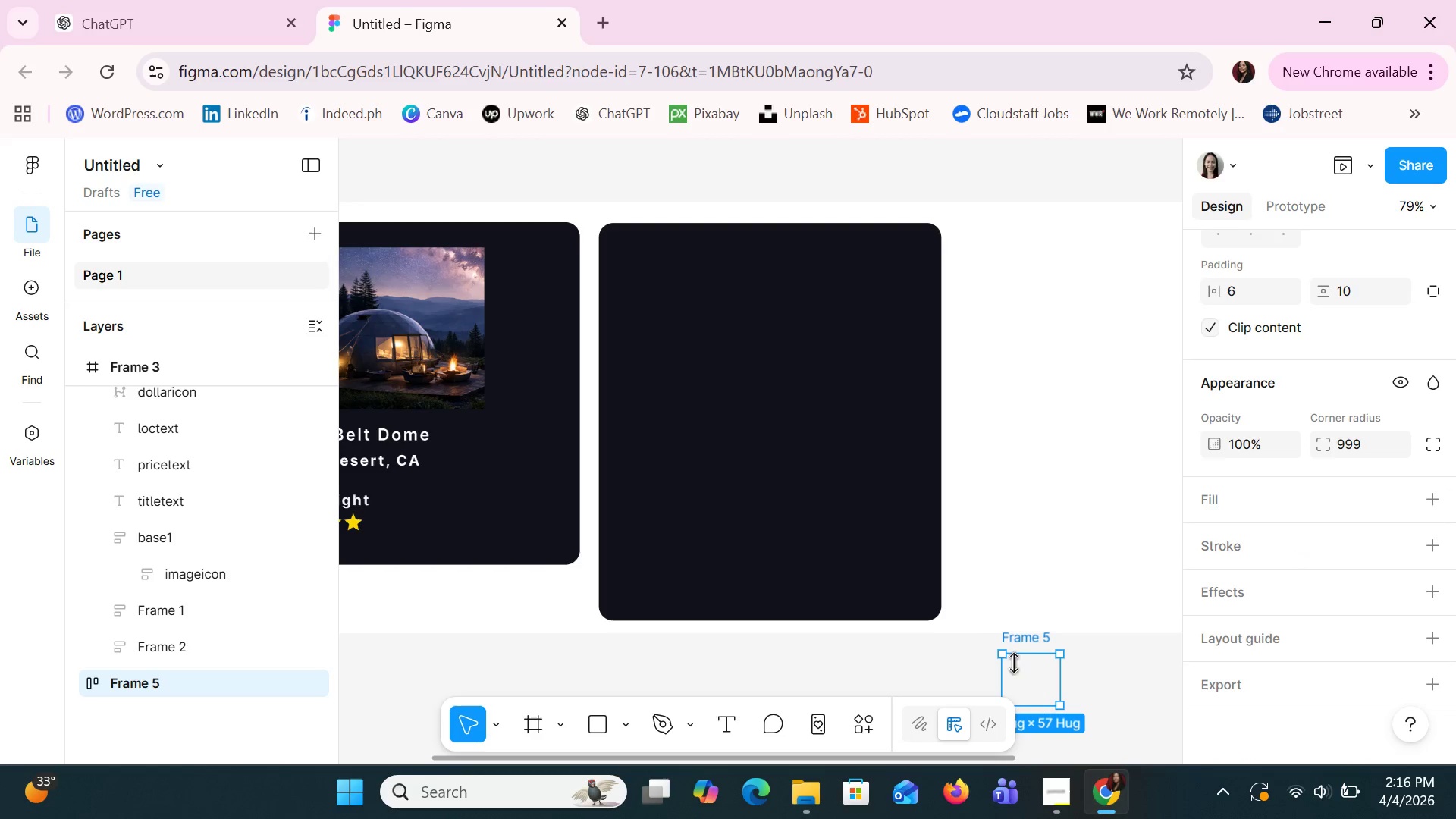 
left_click_drag(start_coordinate=[1031, 675], to_coordinate=[739, 287])
 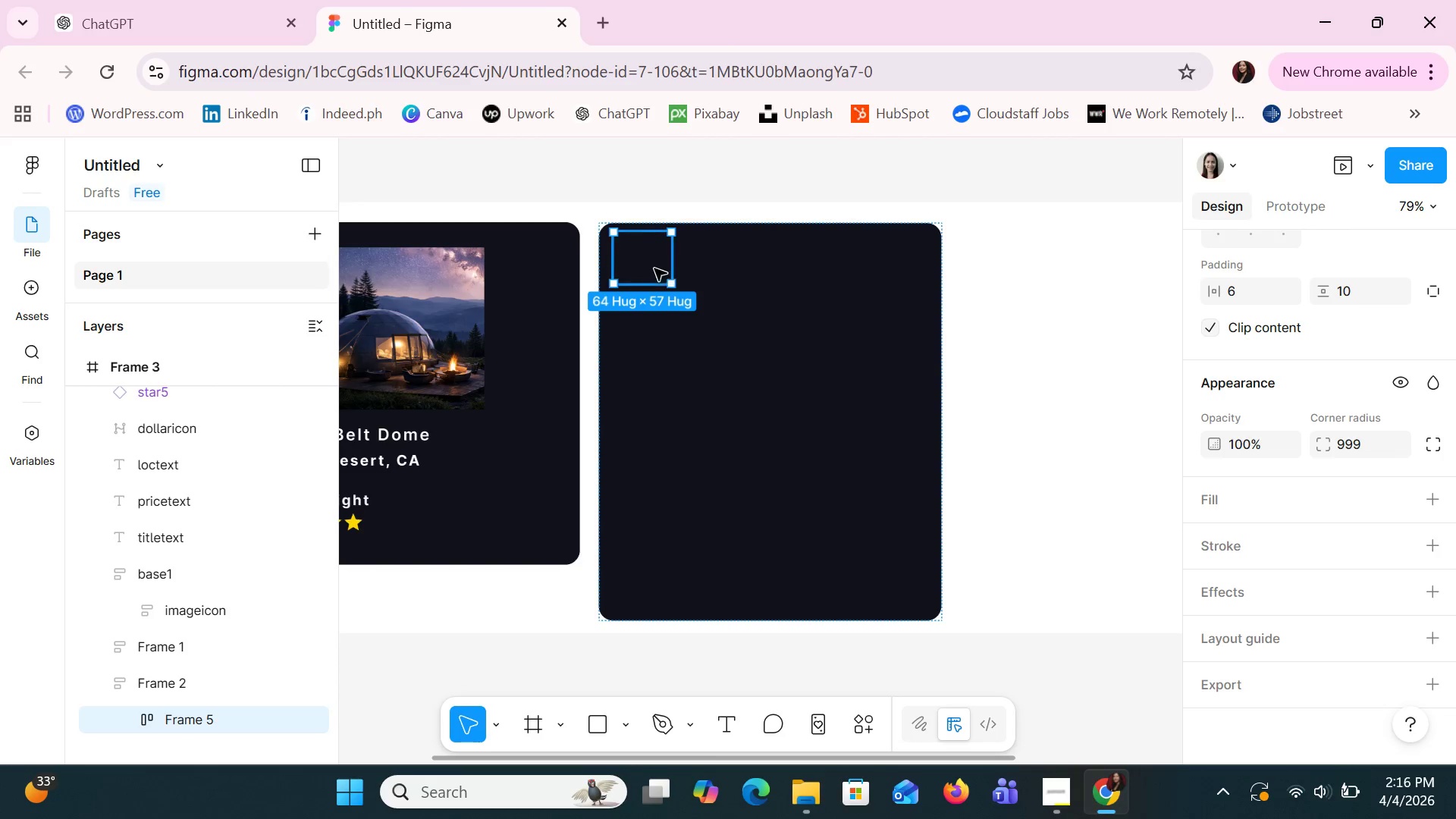 
left_click_drag(start_coordinate=[652, 268], to_coordinate=[752, 293])
 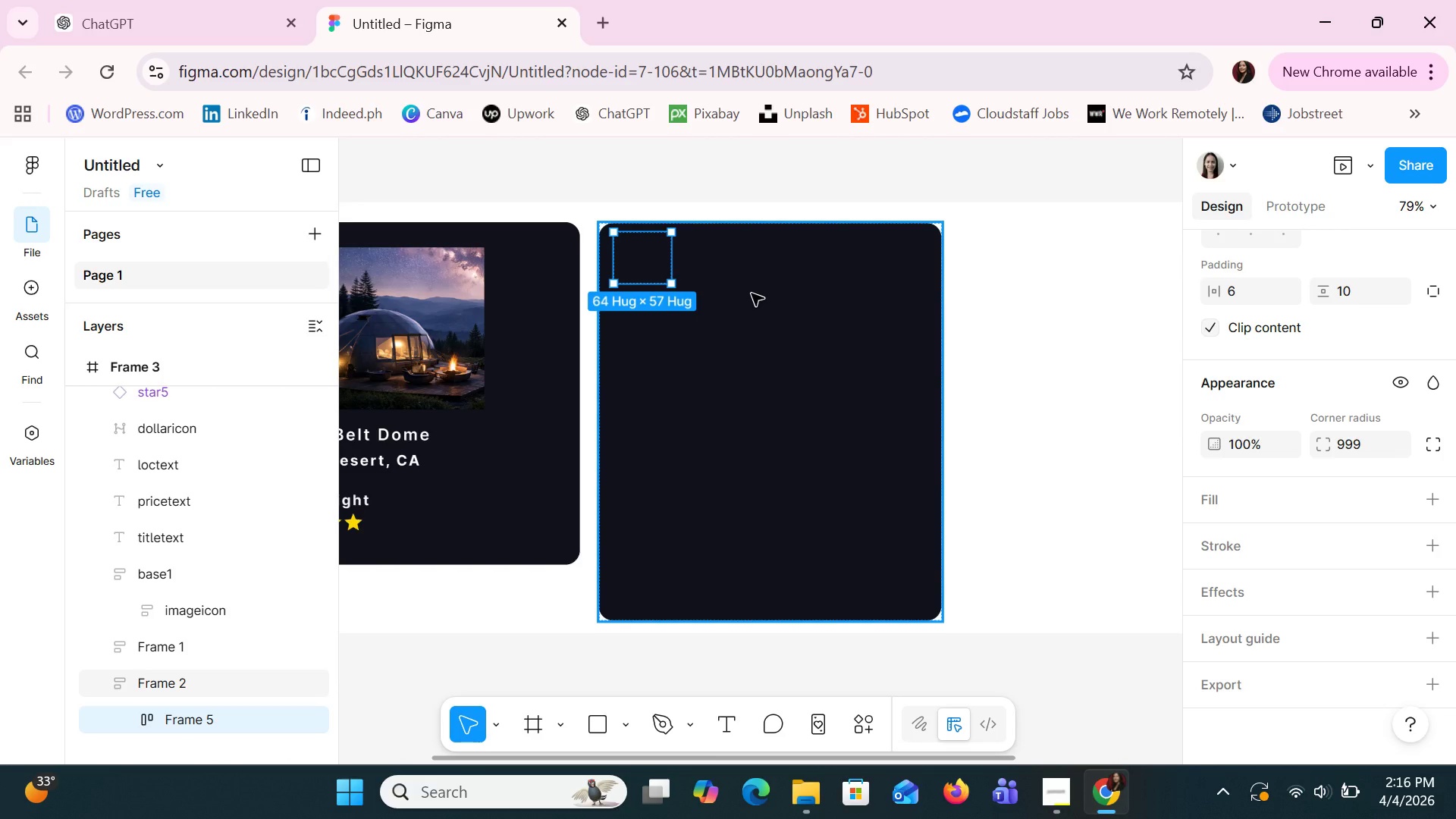 
wait(10.34)
 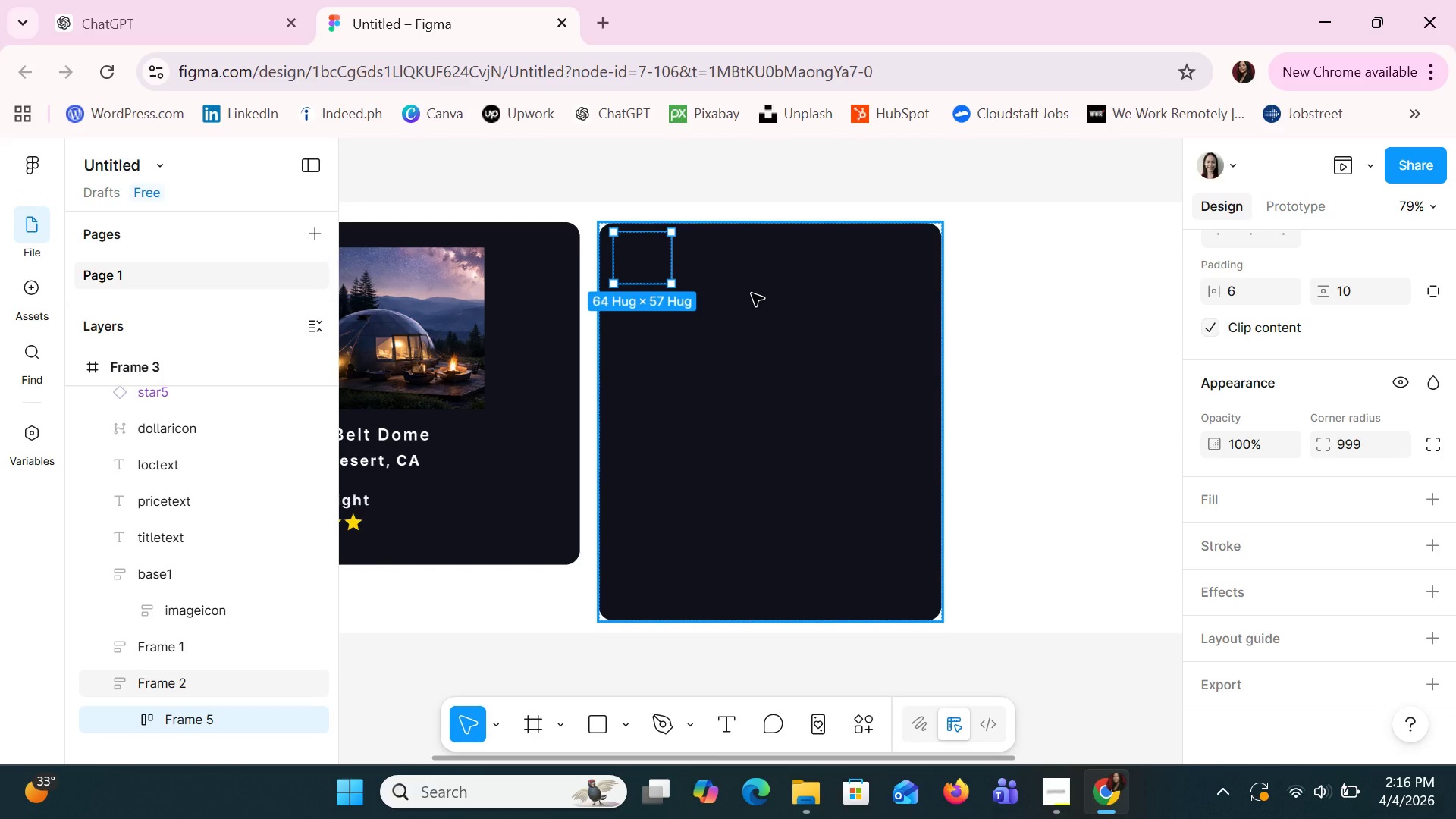 
key(Alt+AltLeft)
 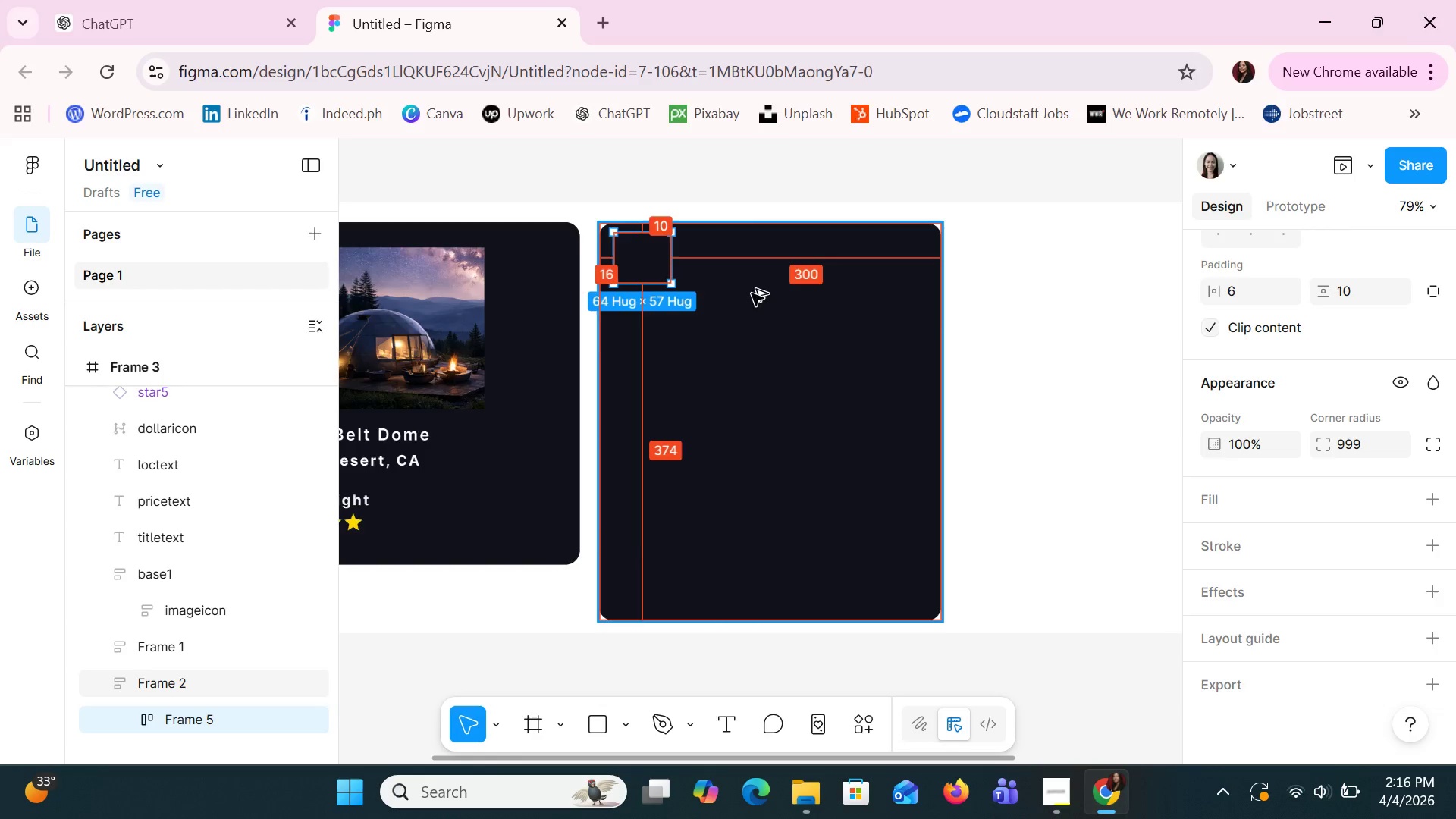 
key(Alt+Tab)